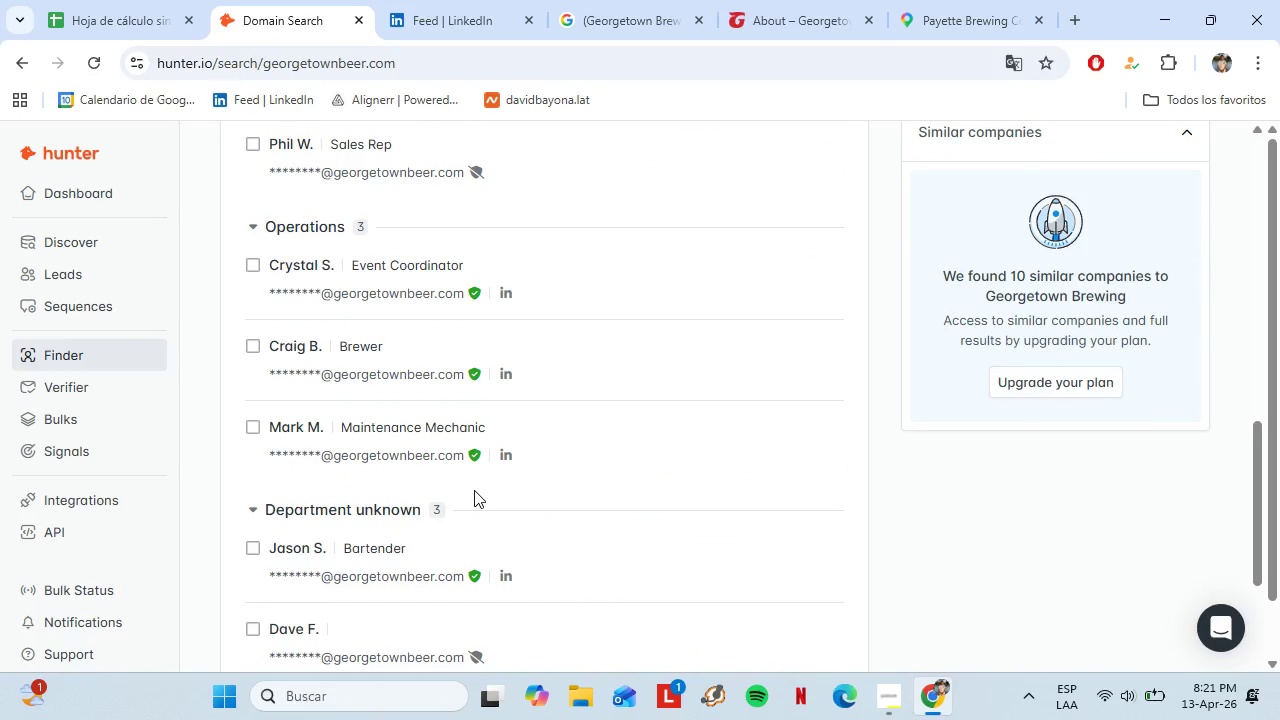 
scroll: coordinate [474, 490], scroll_direction: down, amount: 5.0
 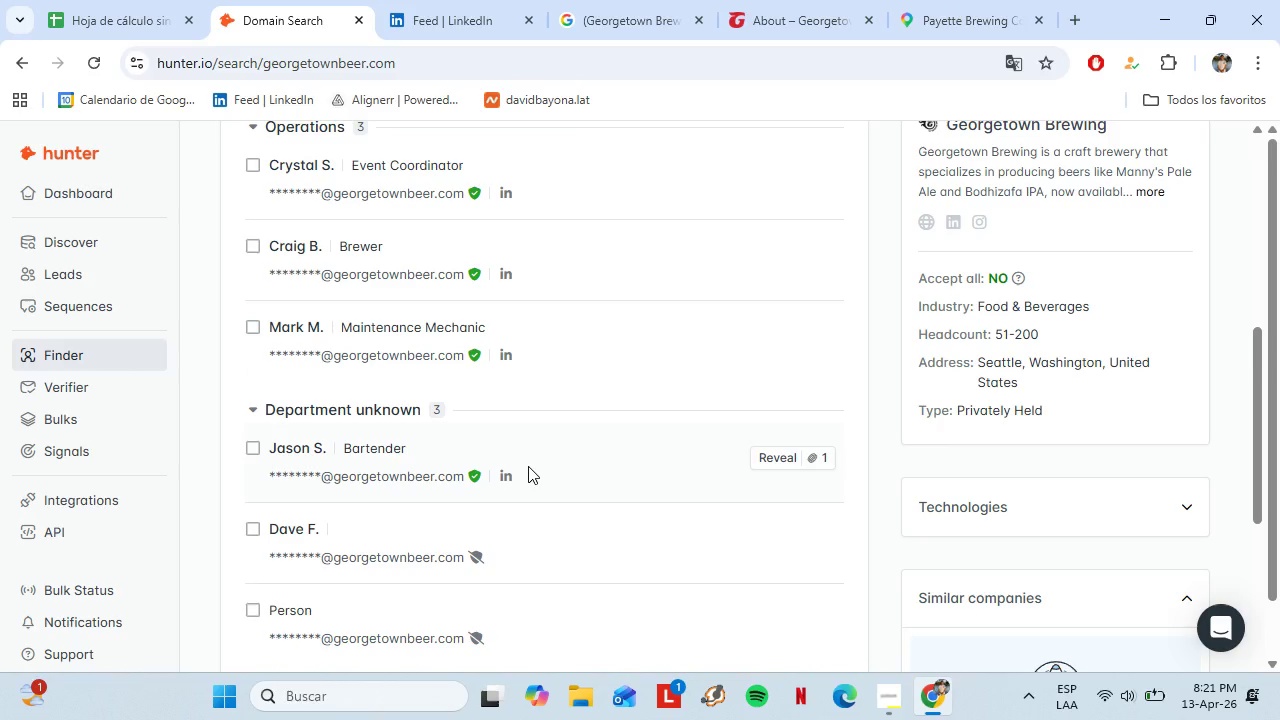 
left_click_drag(start_coordinate=[582, 195], to_coordinate=[580, 227])
 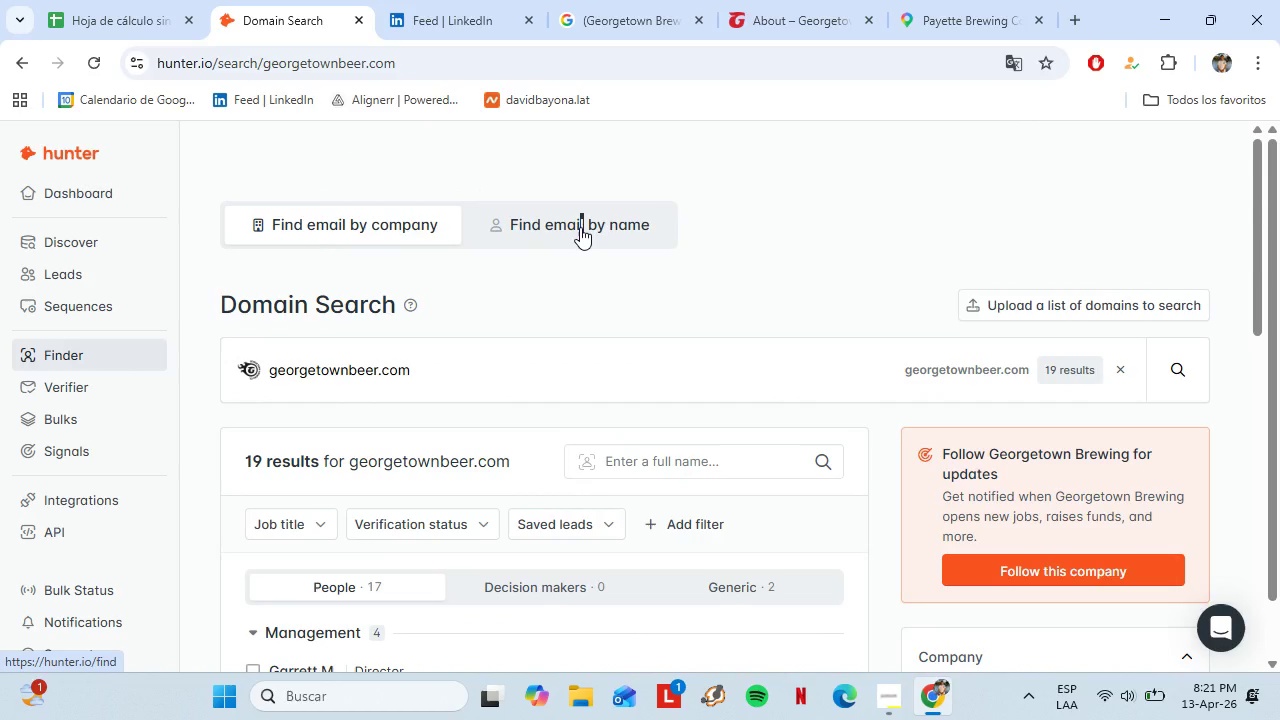 
double_click([580, 227])
 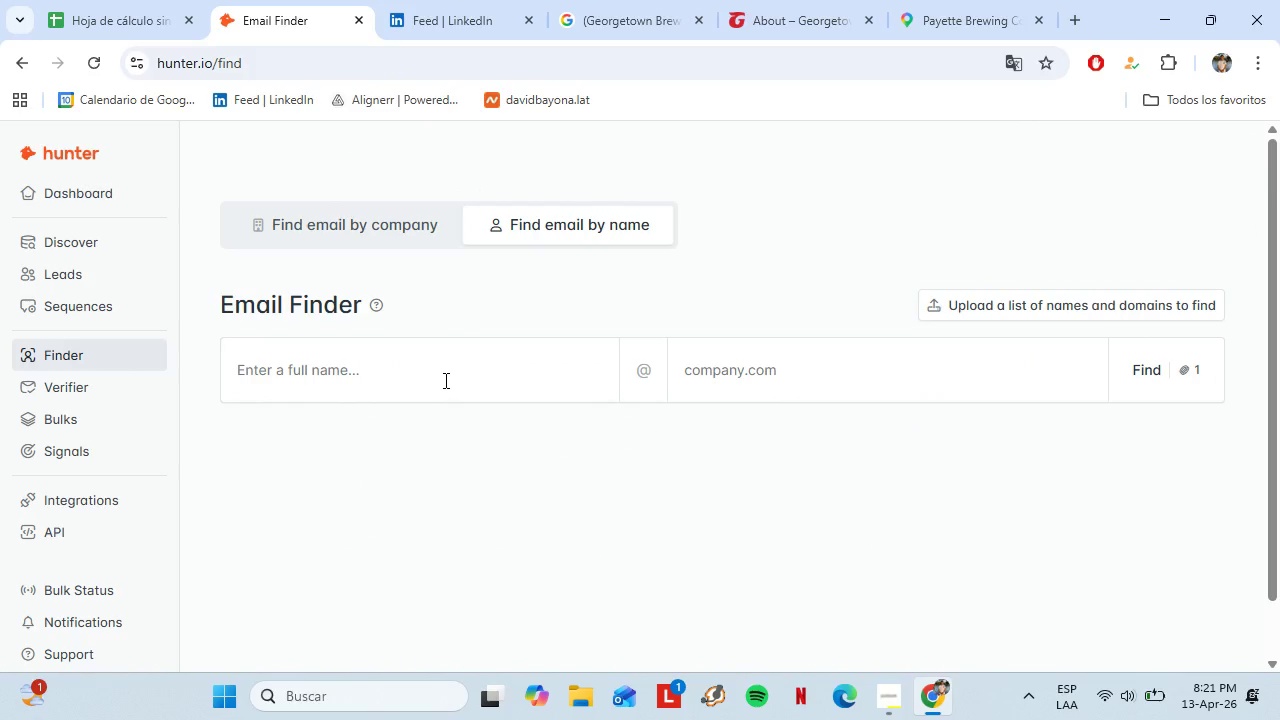 
left_click([387, 387])
 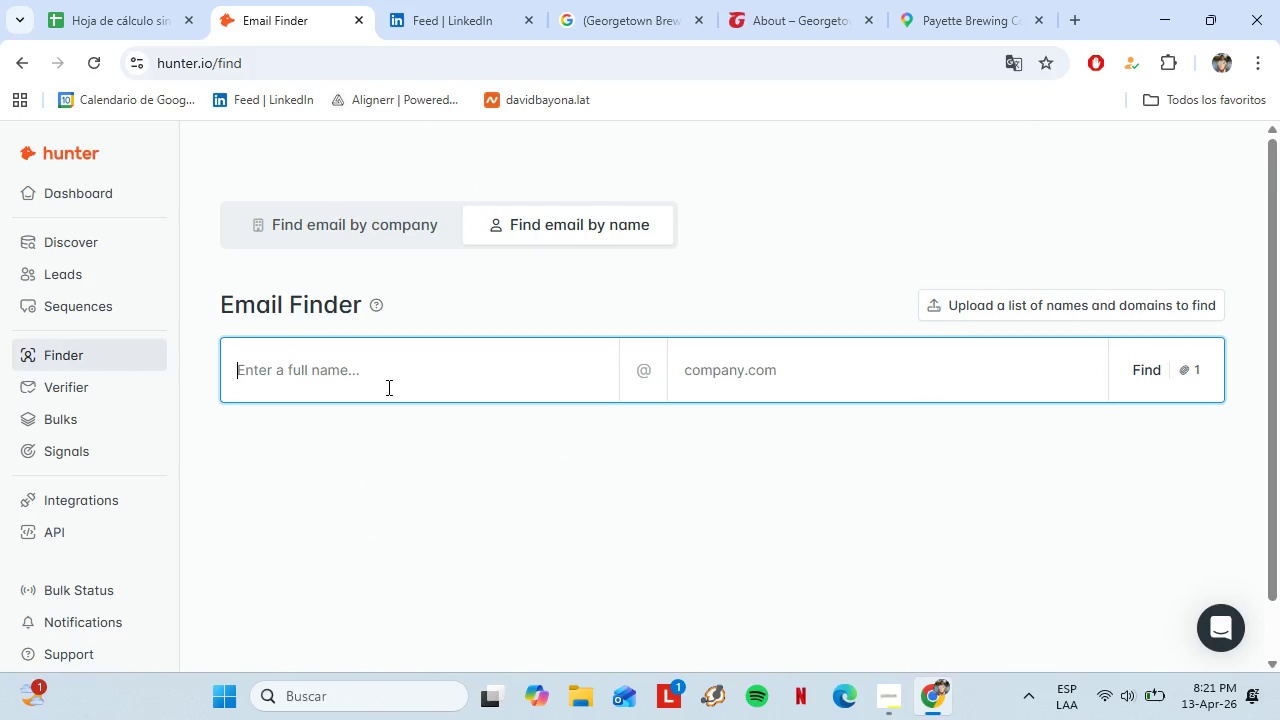 
key(Control+V)
 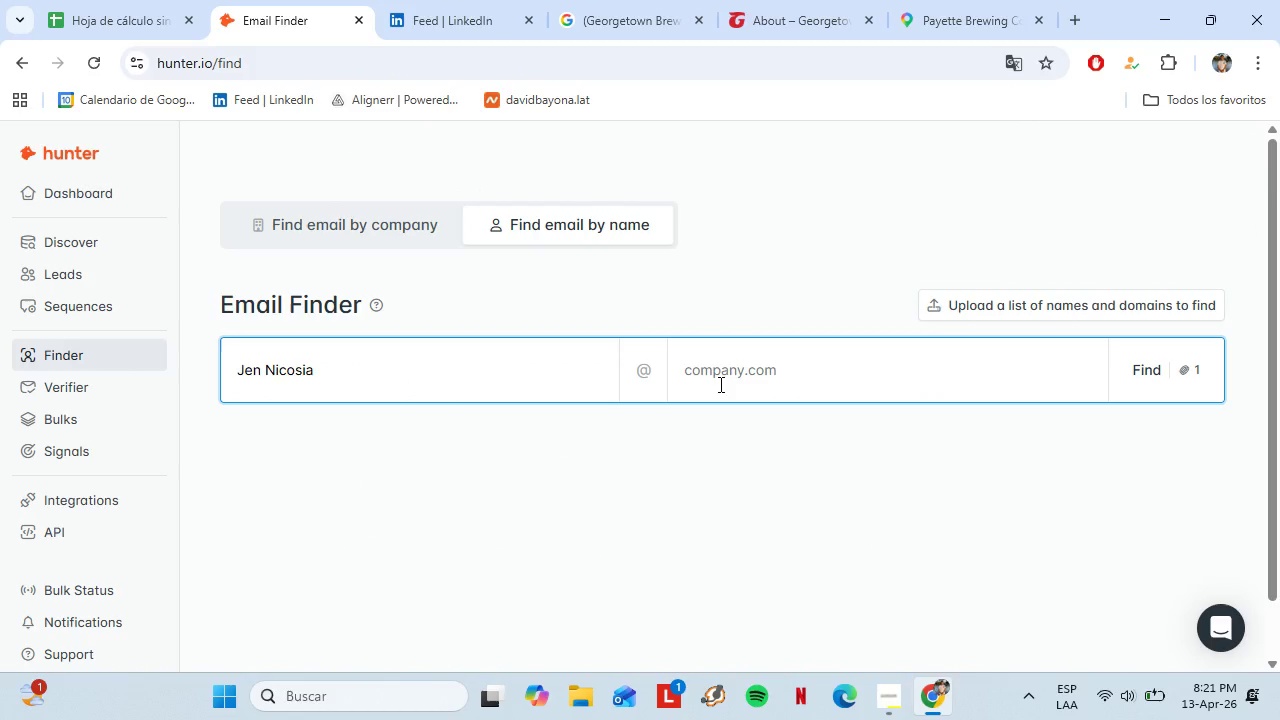 
scroll: coordinate [527, 467], scroll_direction: up, amount: 10.0
 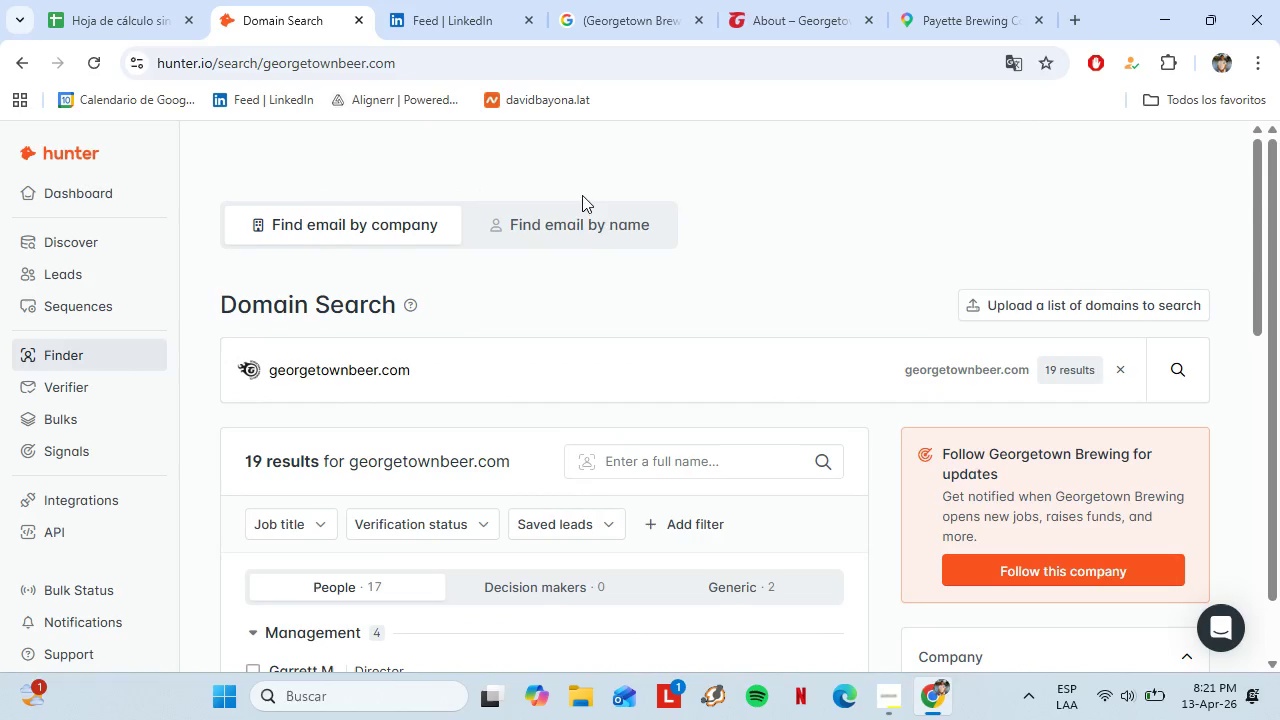 
left_click([720, 383])
 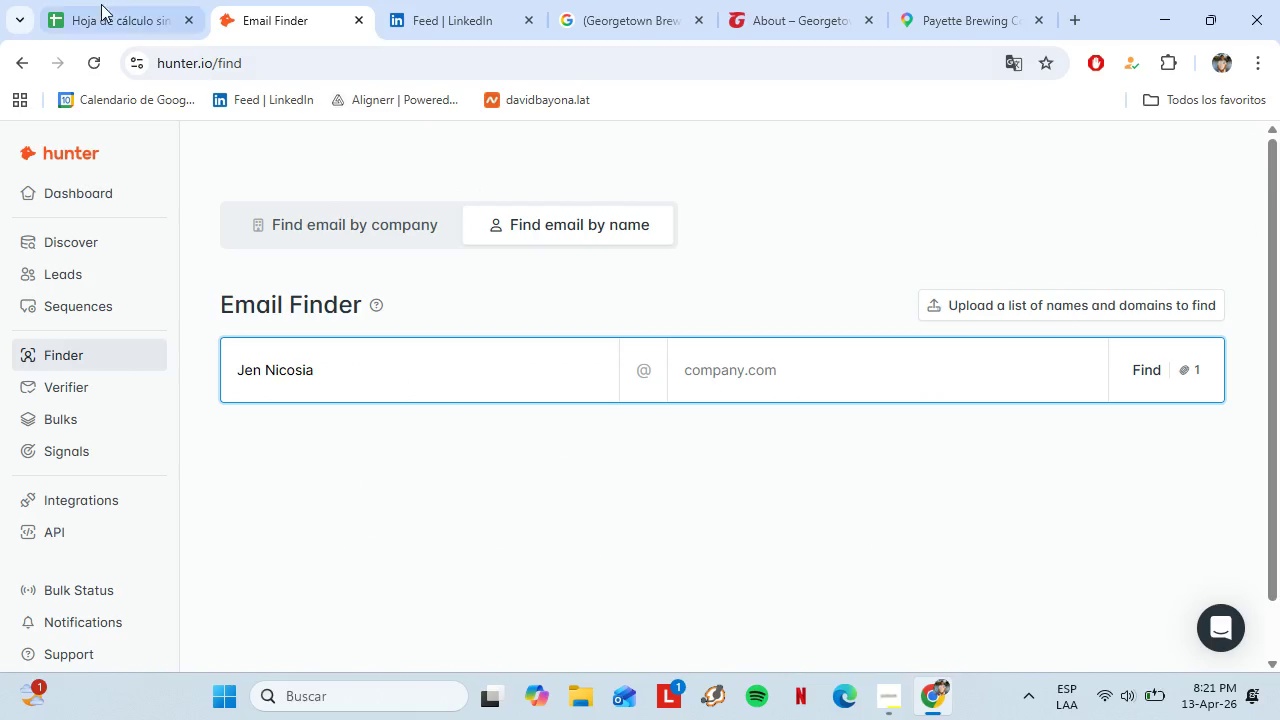 
left_click([84, 0])
 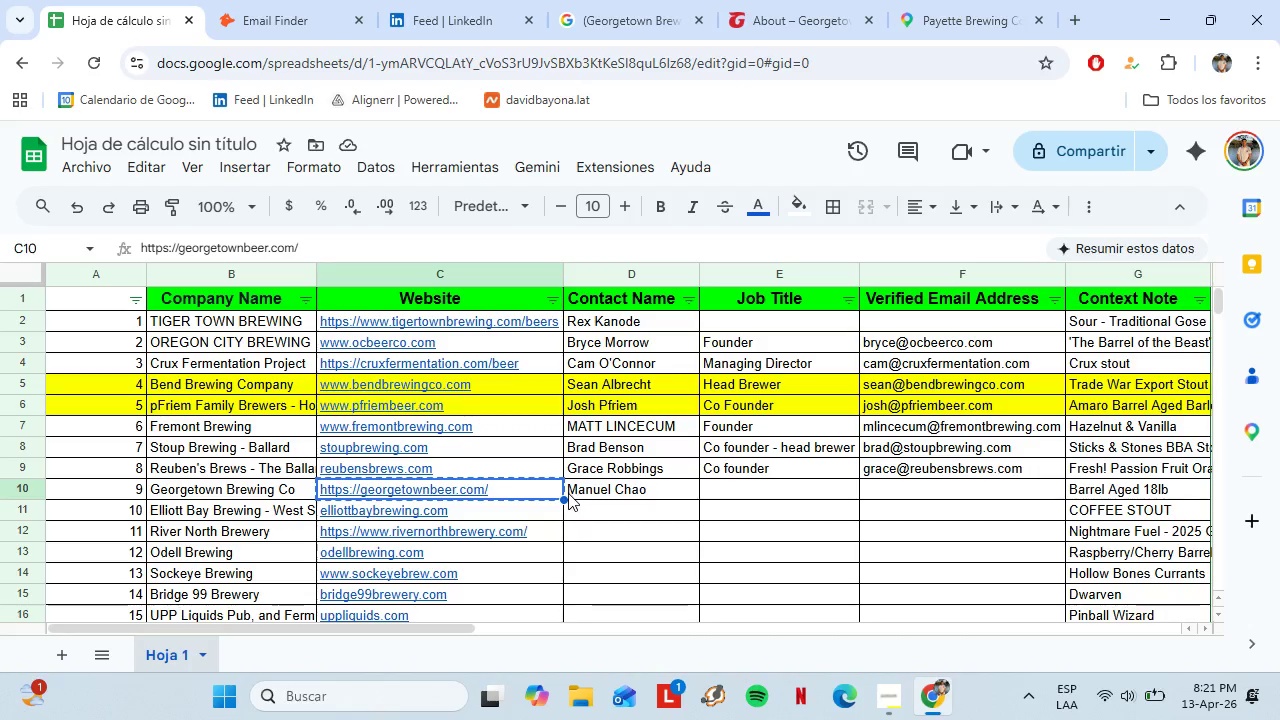 
key(Control+C)
 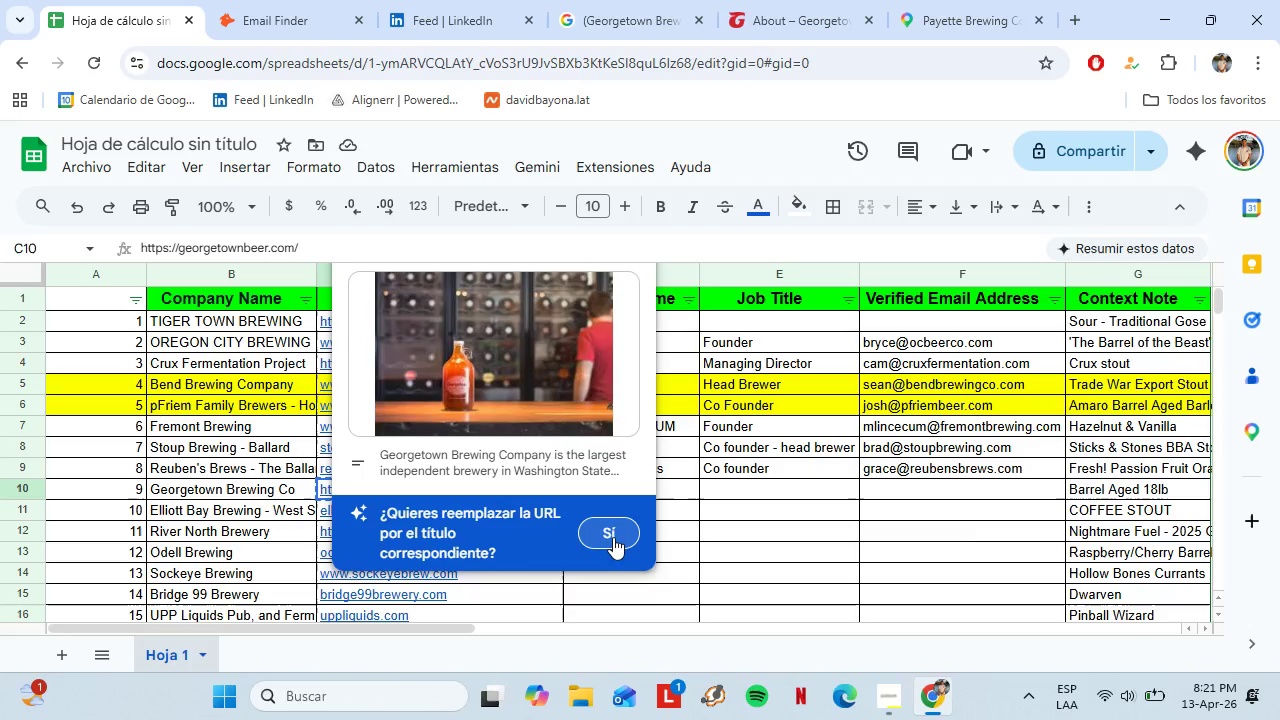 
left_click([598, 537])
 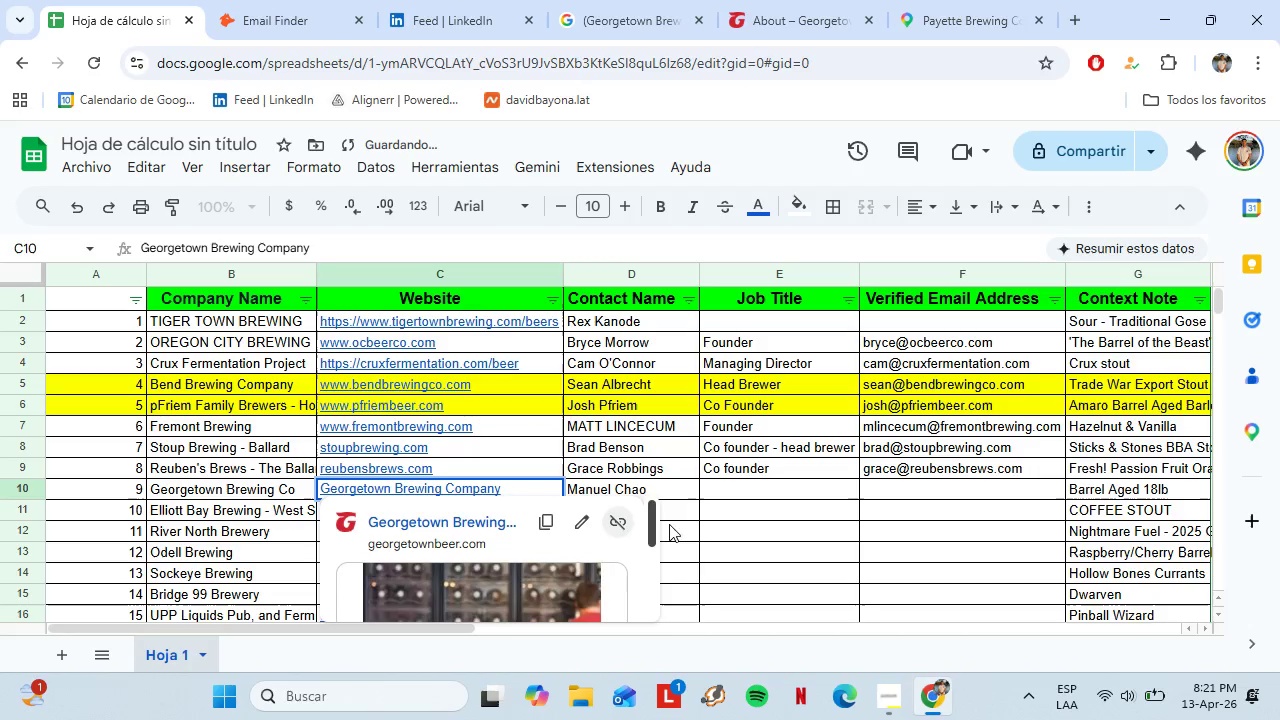 
left_click([687, 524])
 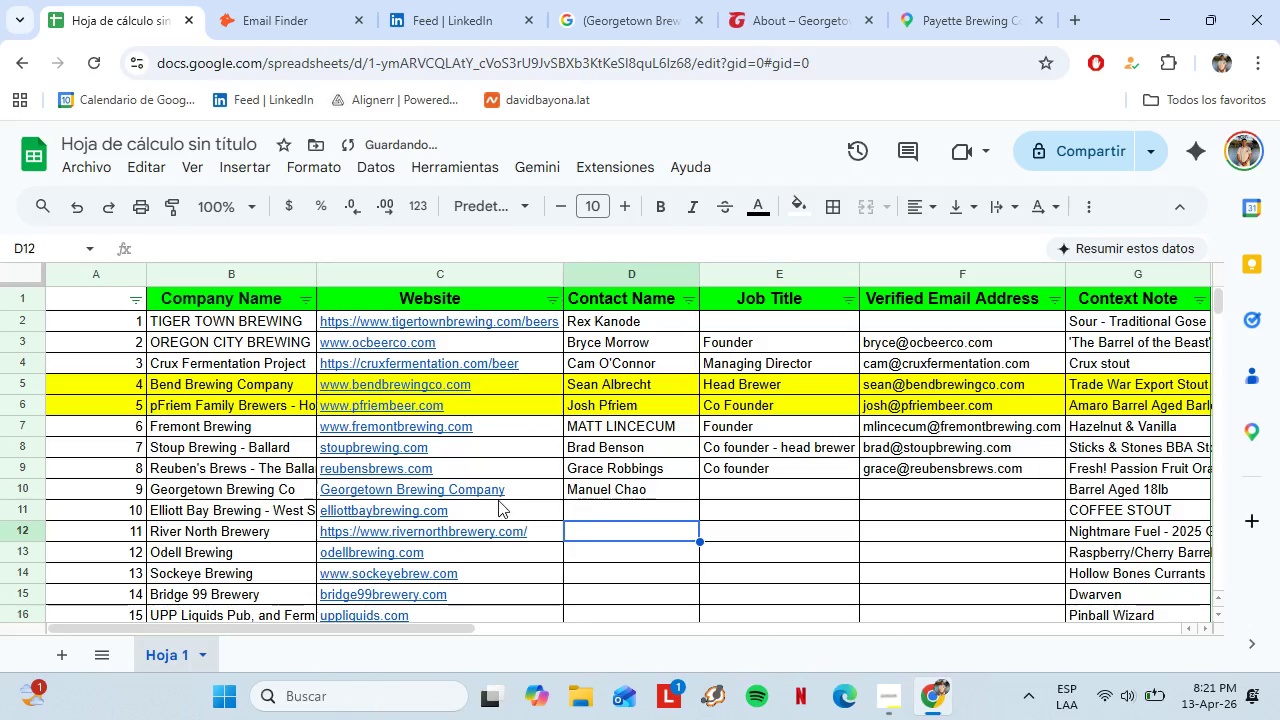 
left_click([498, 500])
 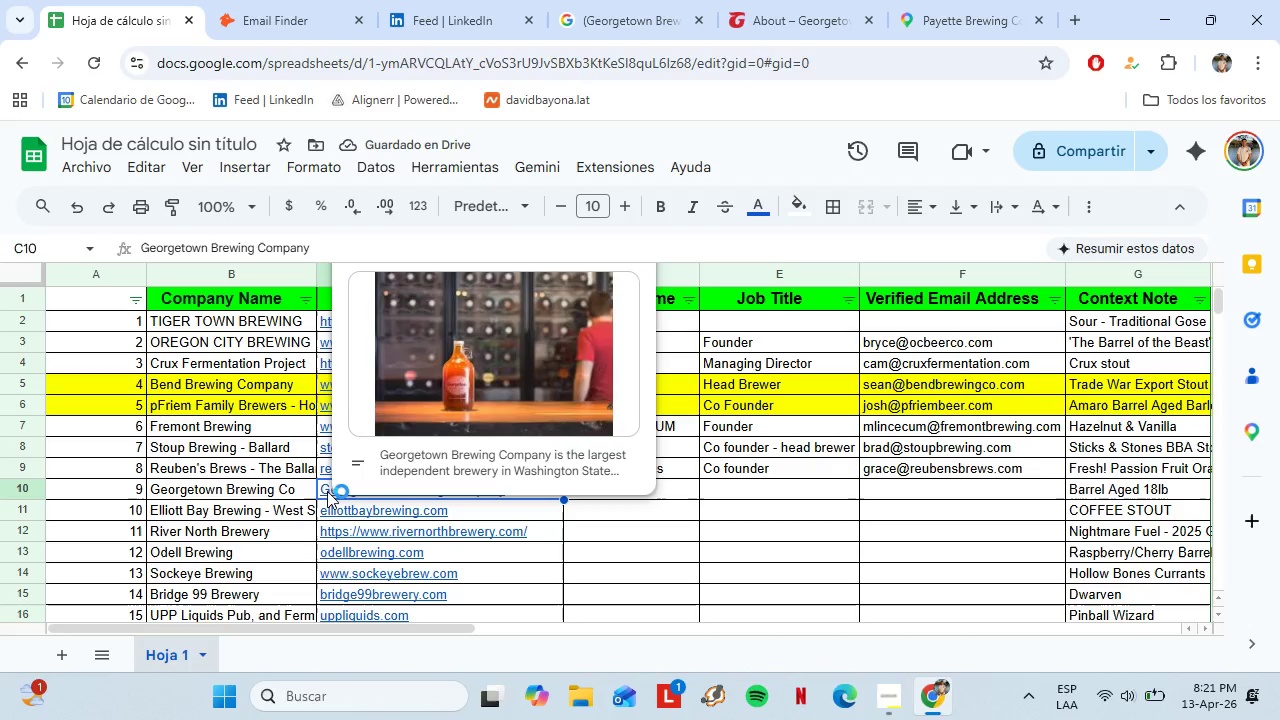 
key(Control+Z)
 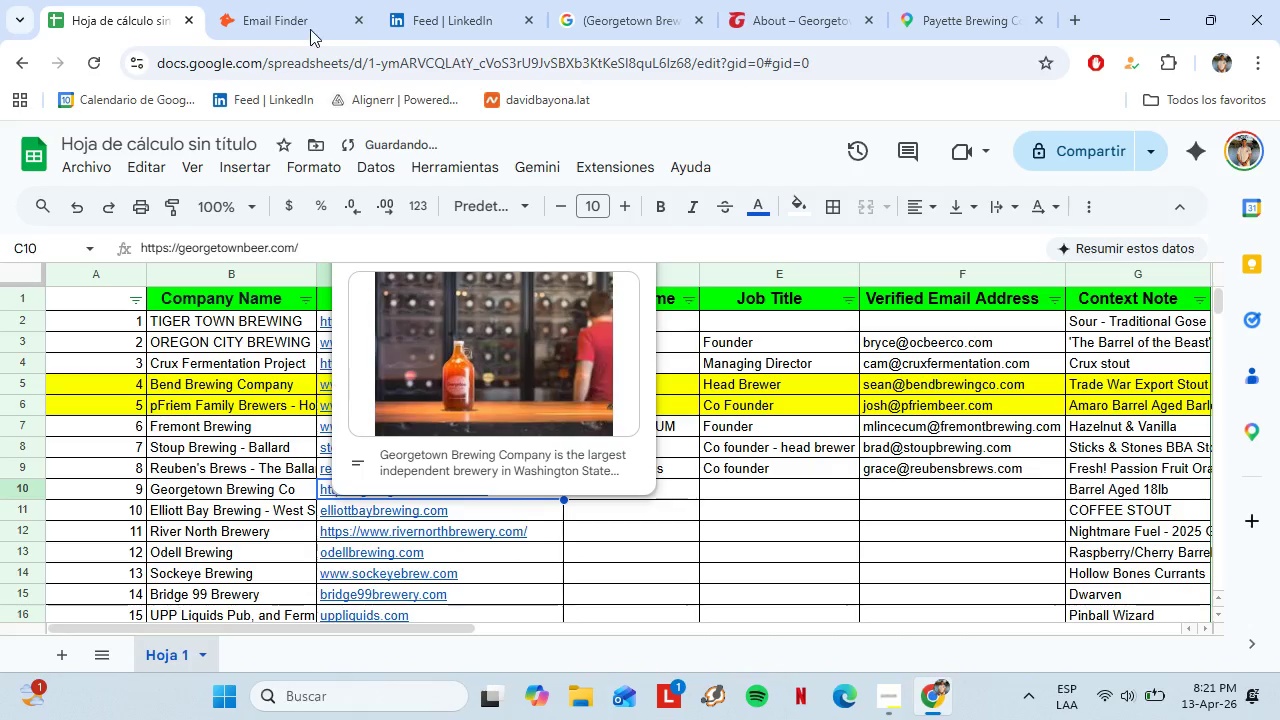 
left_click([274, 0])
 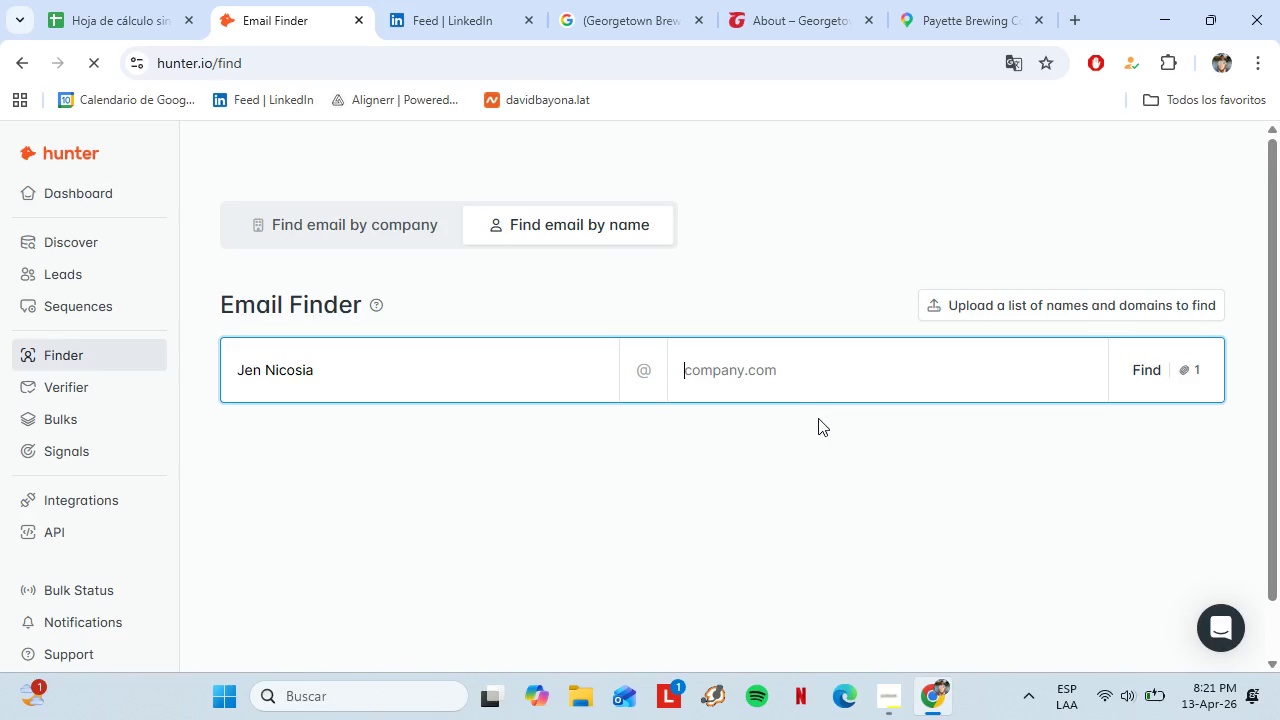 
key(Control+V)
 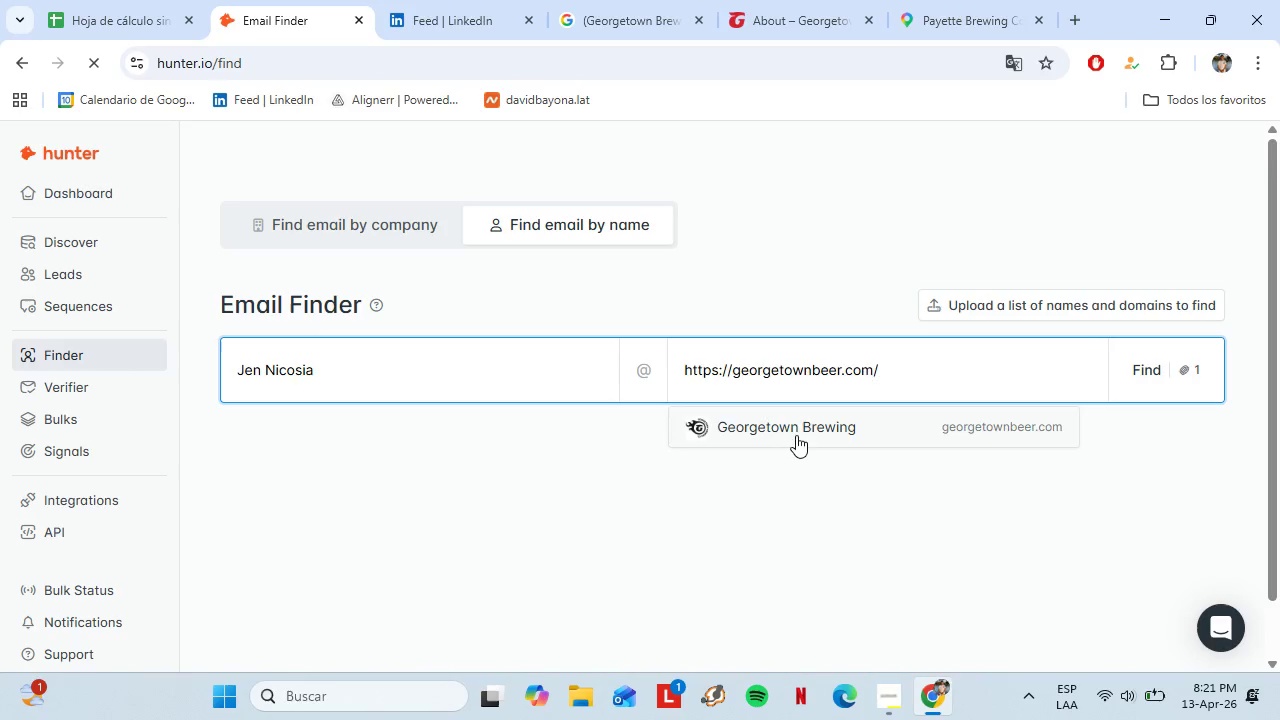 
left_click([796, 435])
 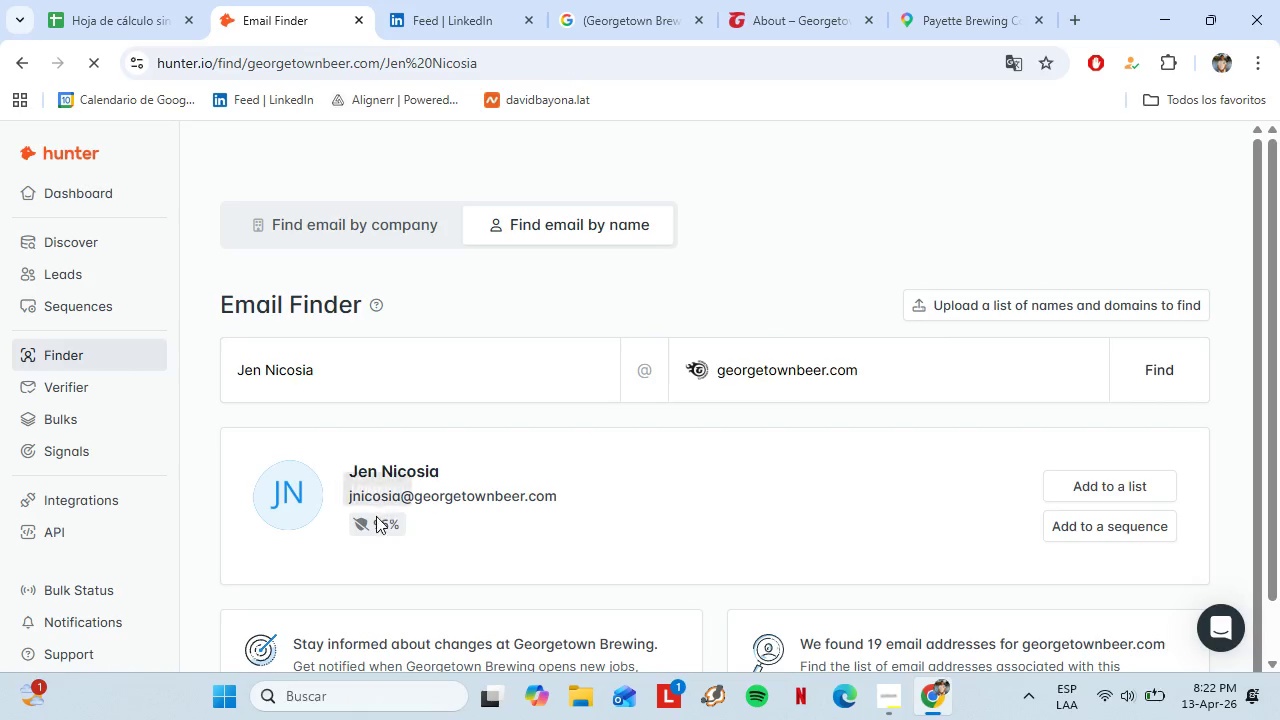 
wait(7.06)
 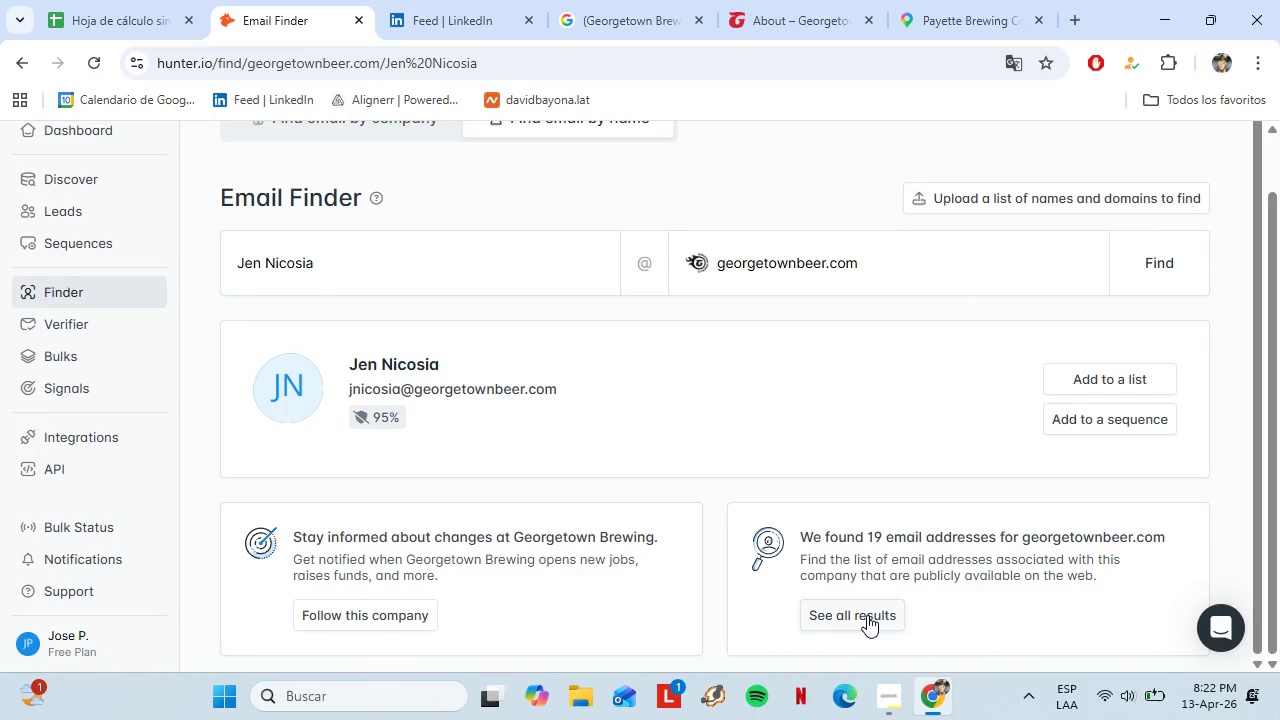 
left_click([864, 615])
 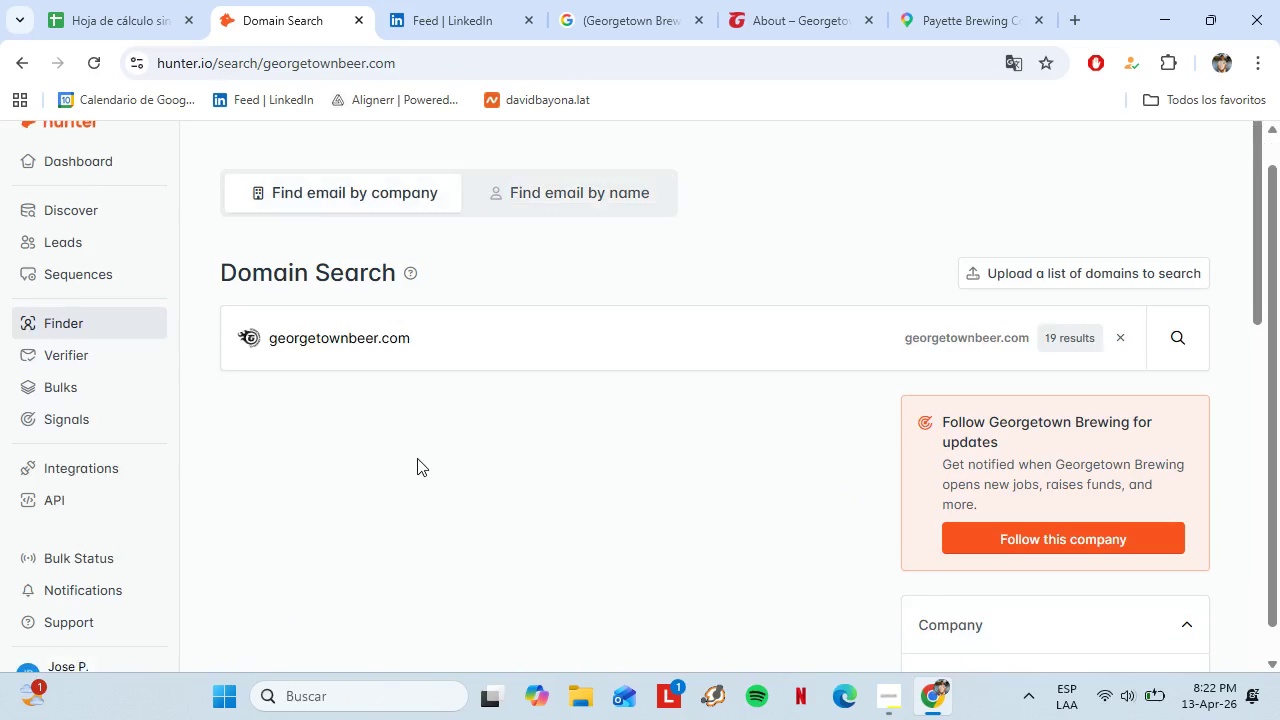 
scroll: coordinate [830, 520], scroll_direction: down, amount: 10.0
 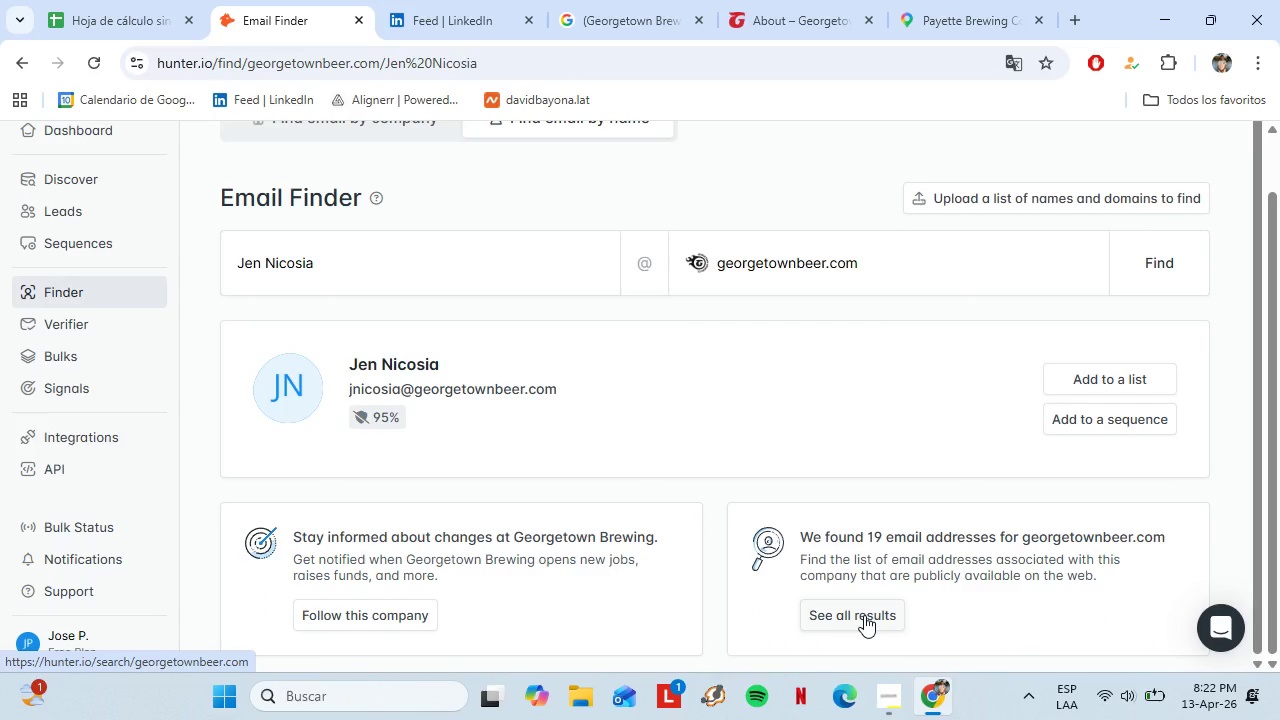 
left_click([258, 440])
 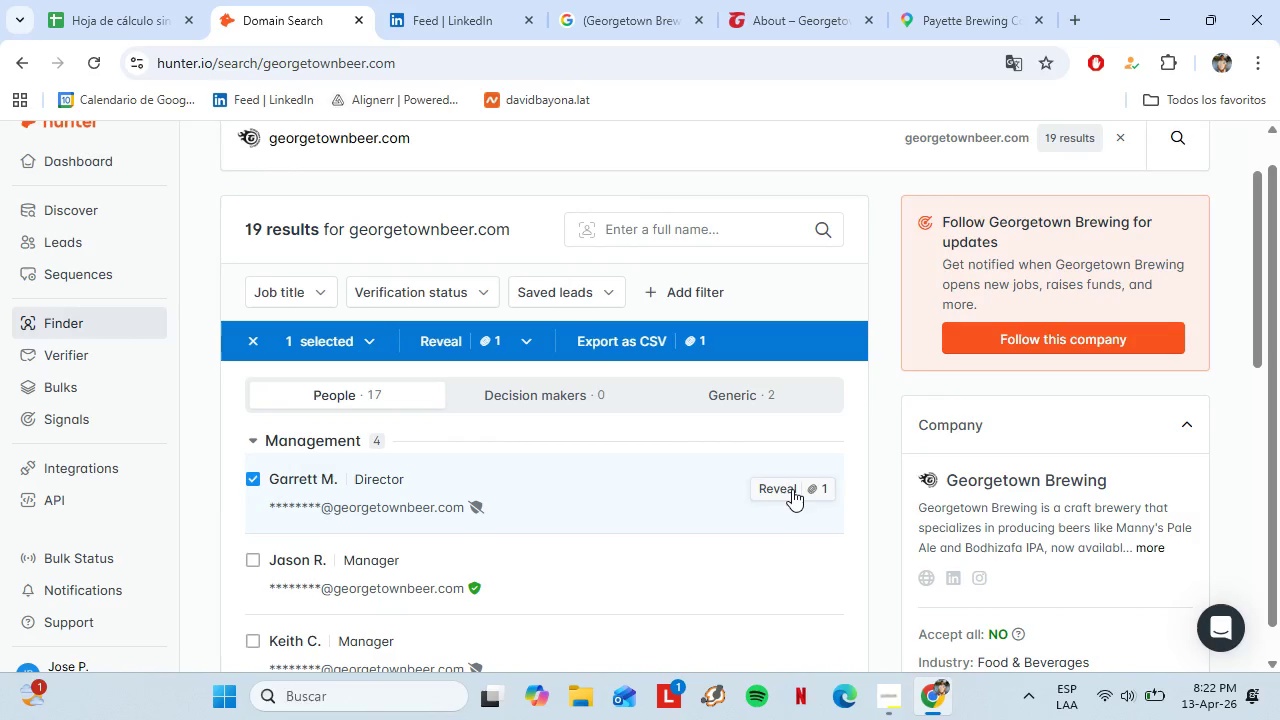 
scroll: coordinate [417, 458], scroll_direction: down, amount: 2.0
 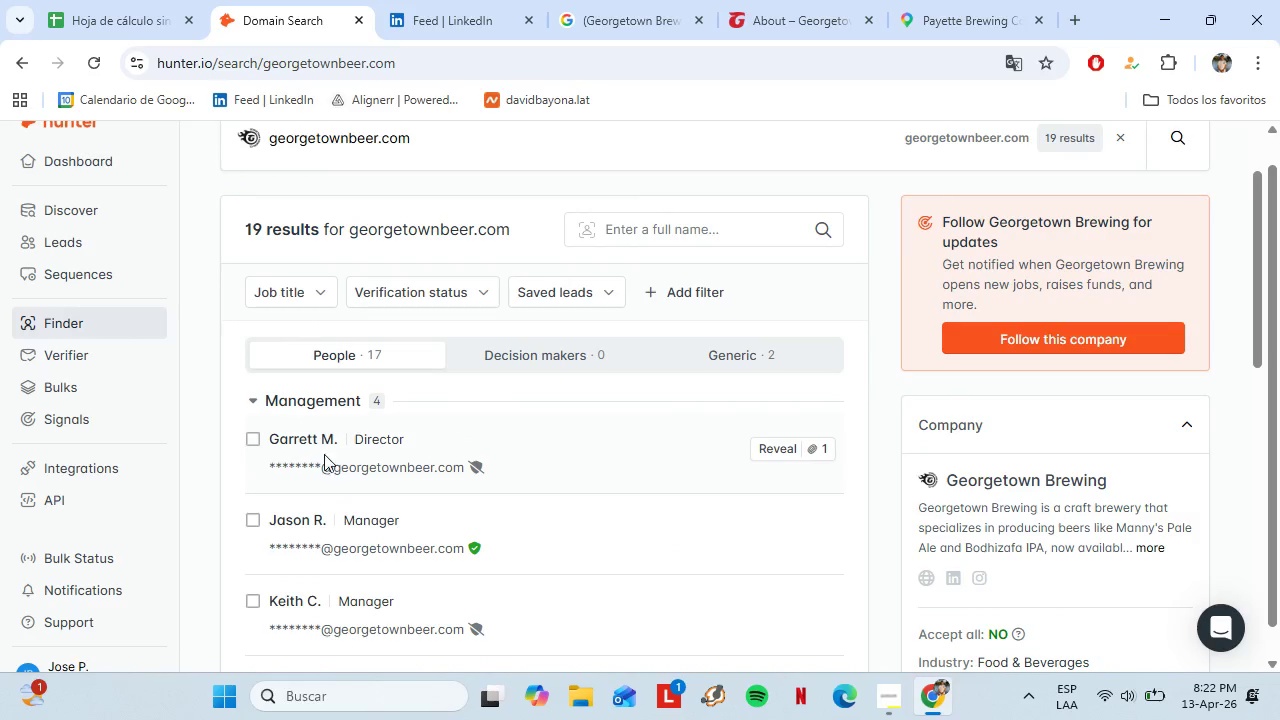 
left_click([791, 489])
 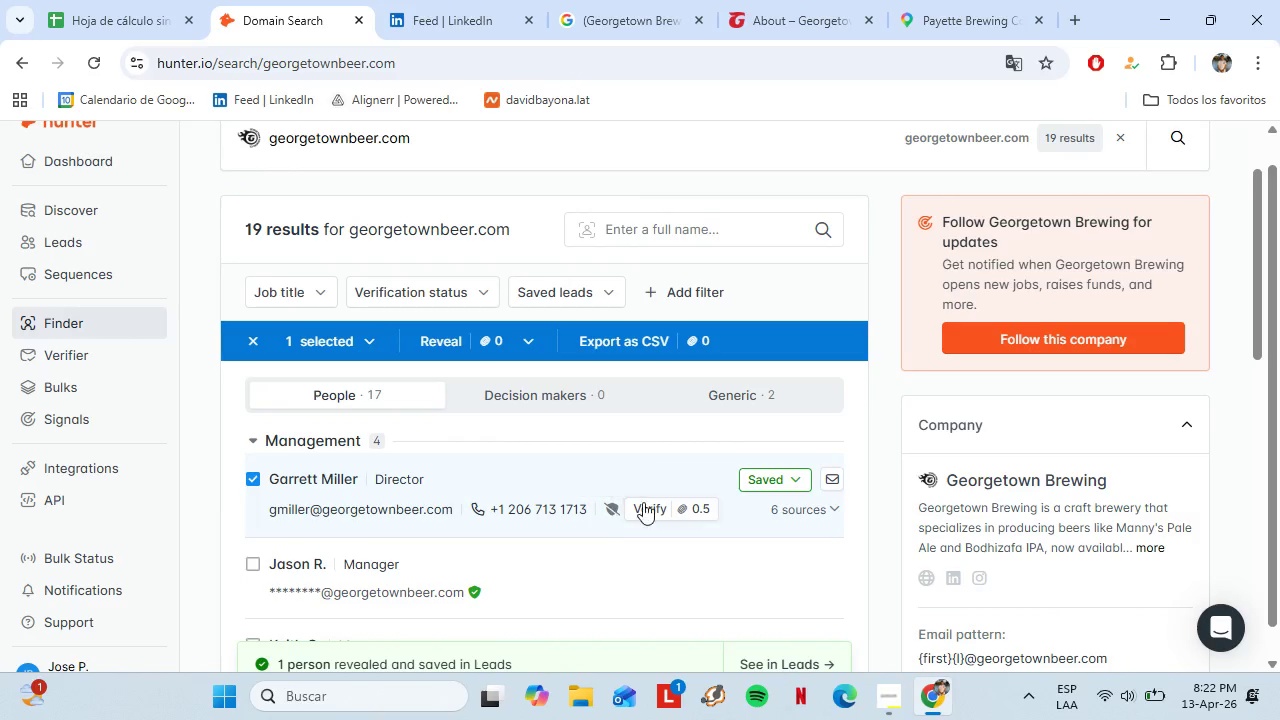 
wait(5.64)
 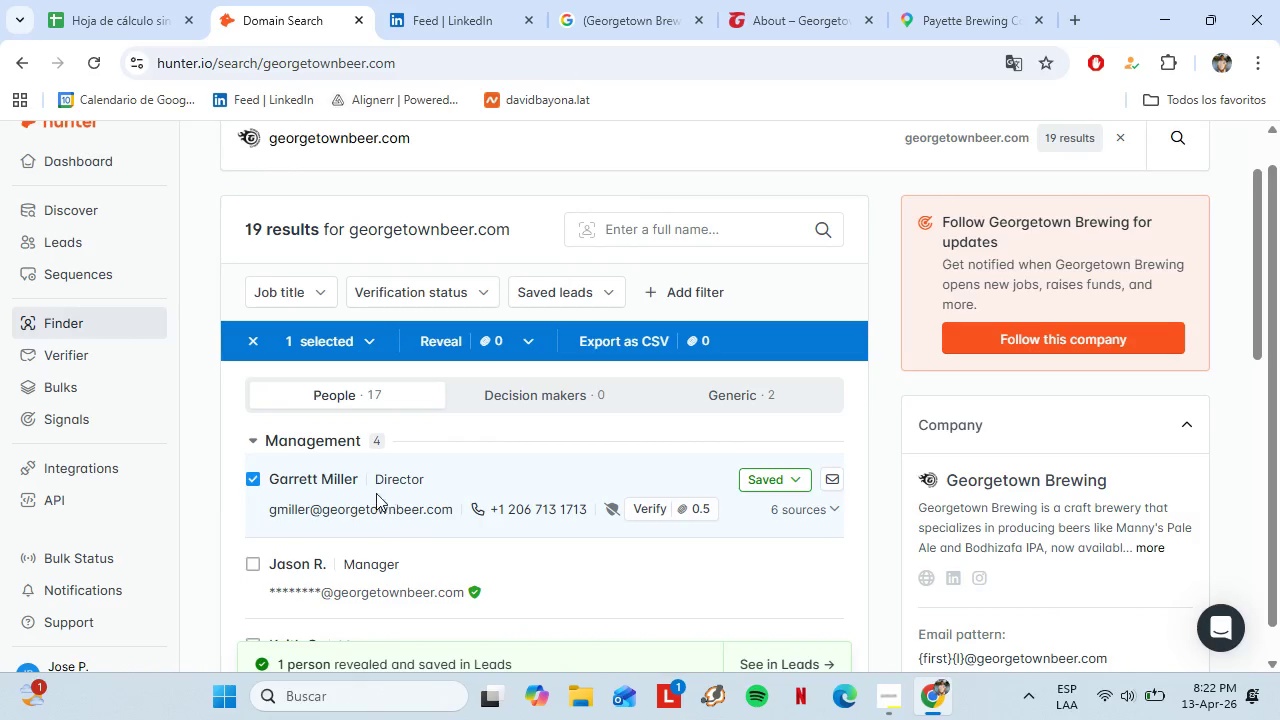 
left_click([678, 511])
 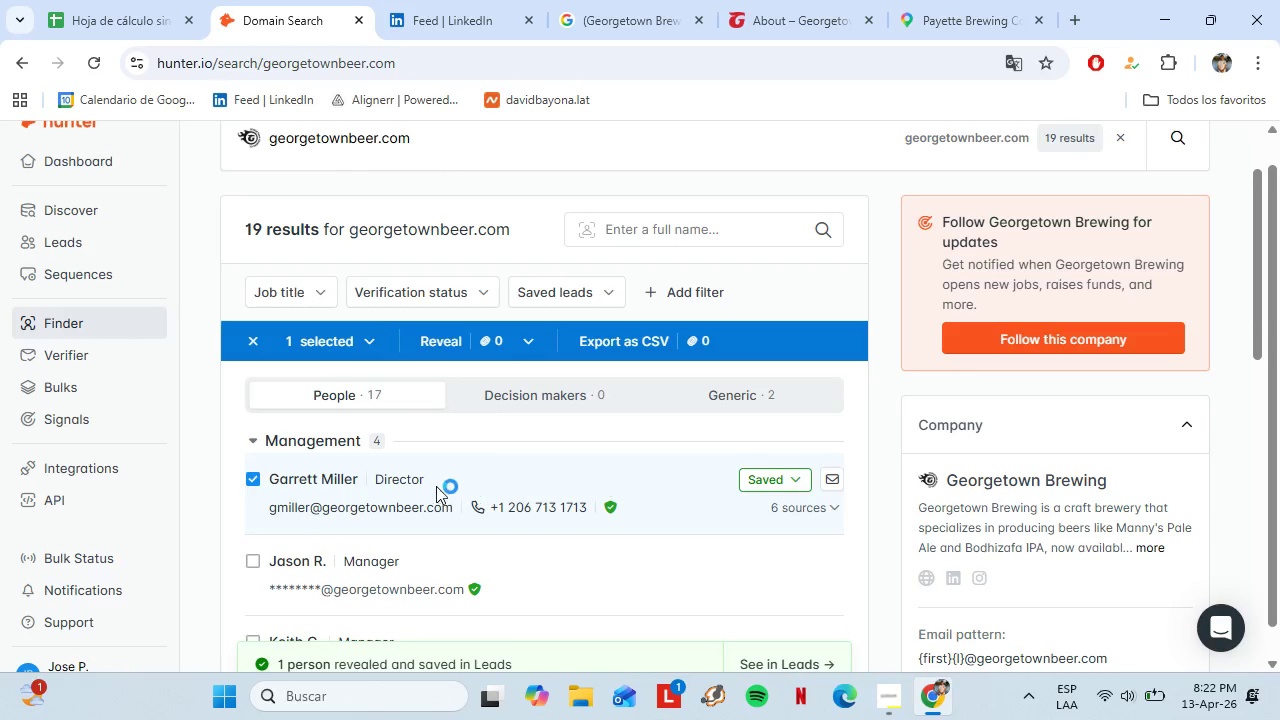 
left_click([822, 511])
 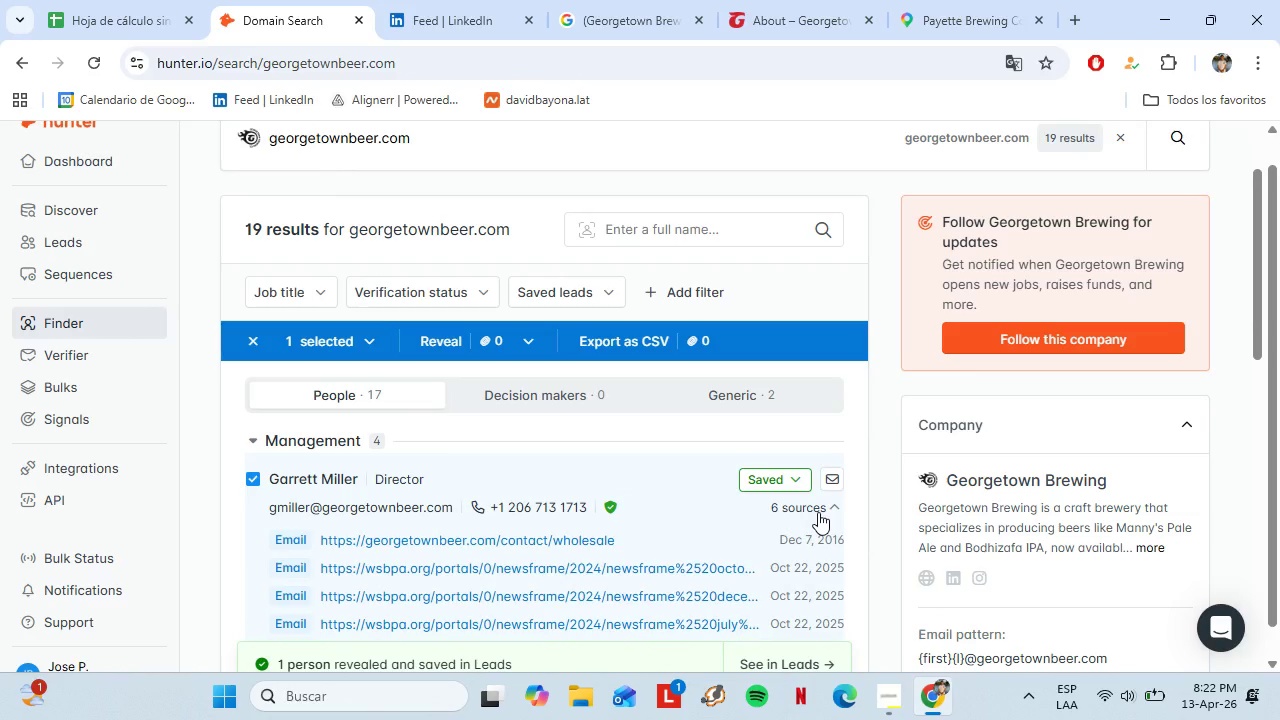 
left_click([818, 512])
 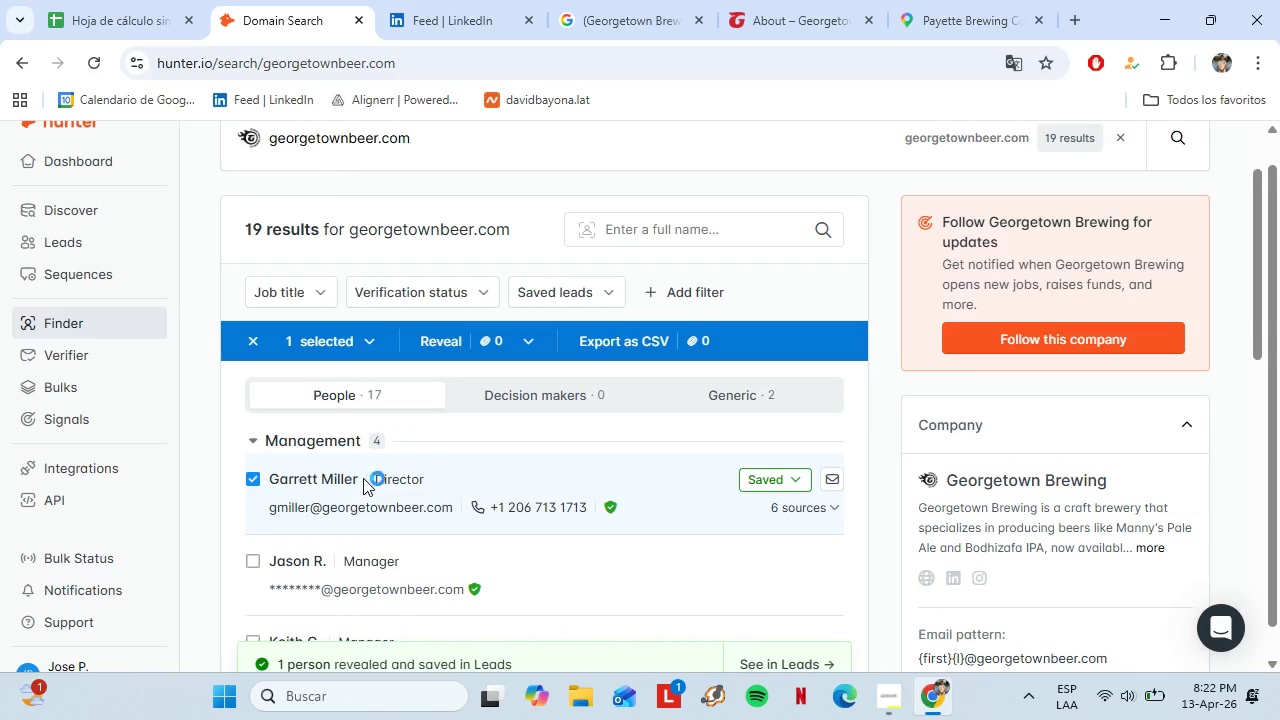 
left_click_drag(start_coordinate=[363, 478], to_coordinate=[270, 475])
 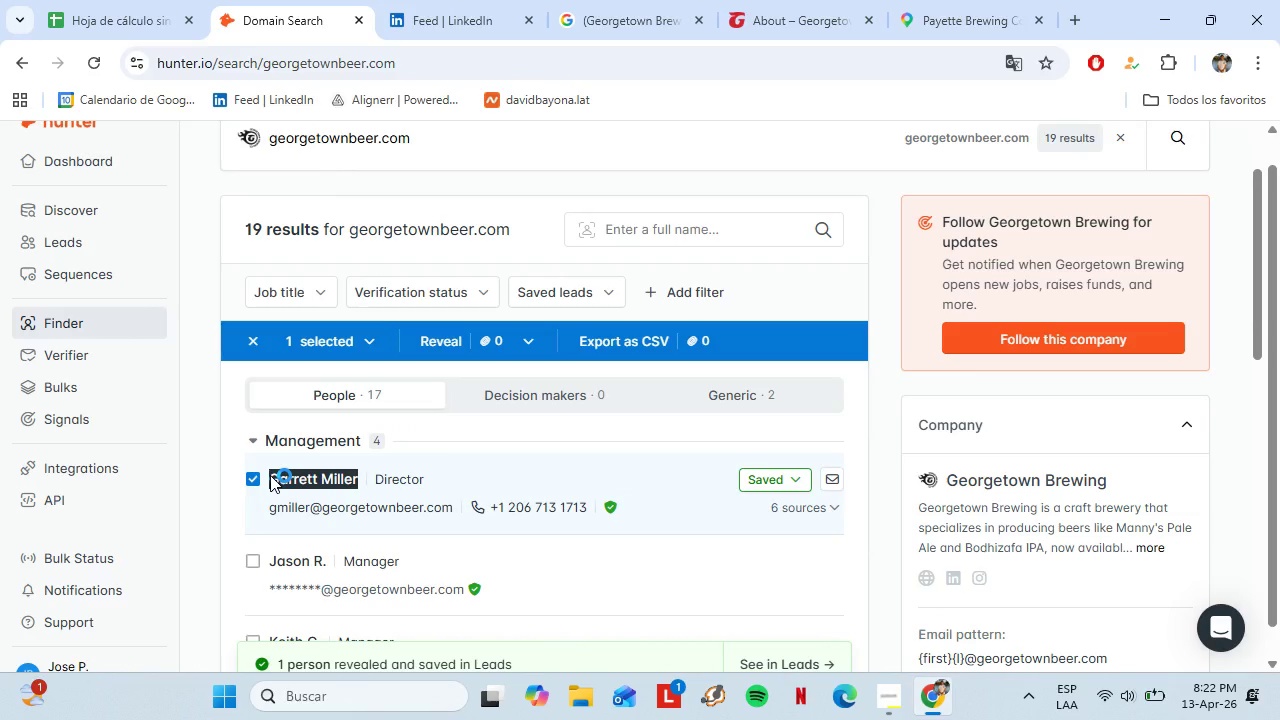 
key(Control+C)
 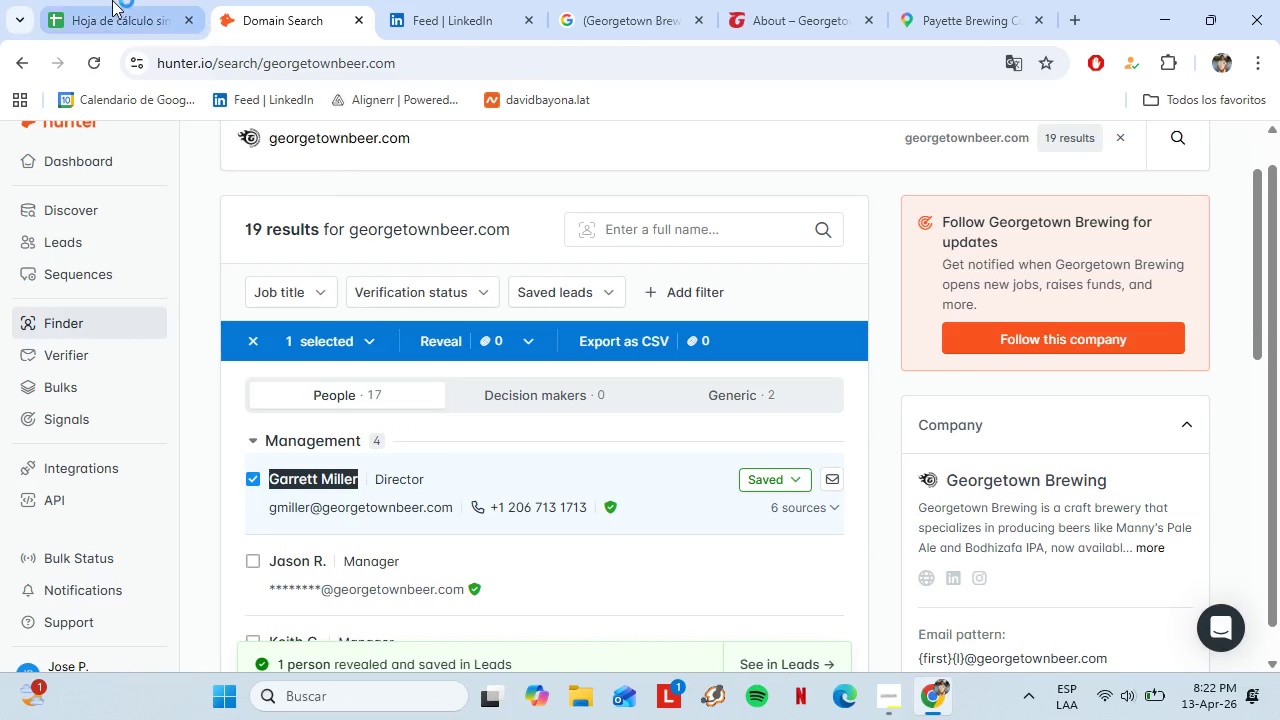 
left_click([112, 0])
 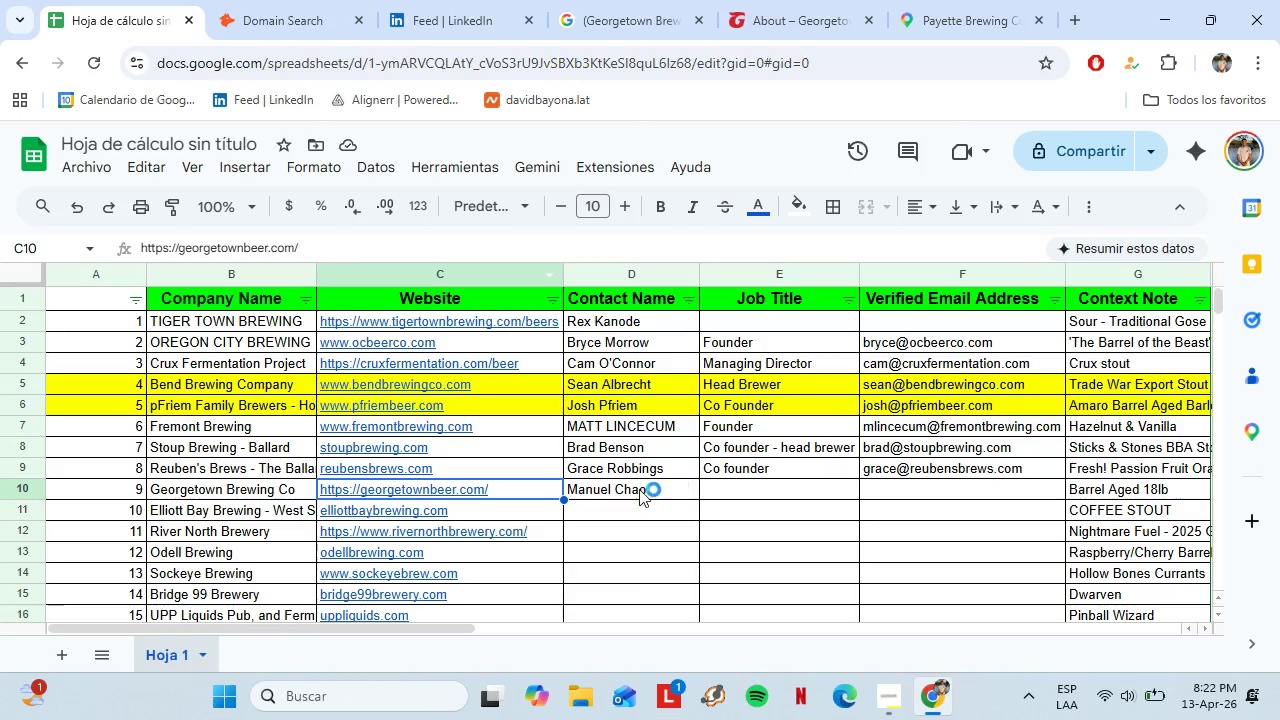 
left_click([638, 489])
 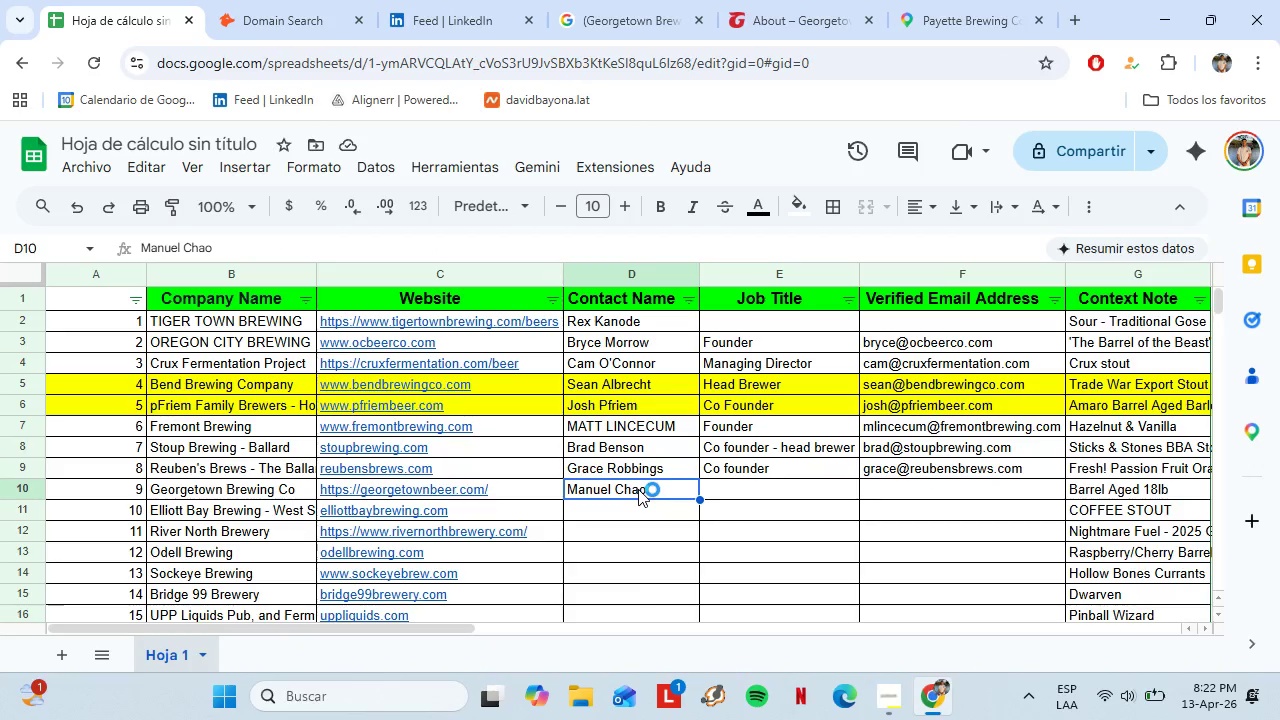 
key(Control+Shift+V)
 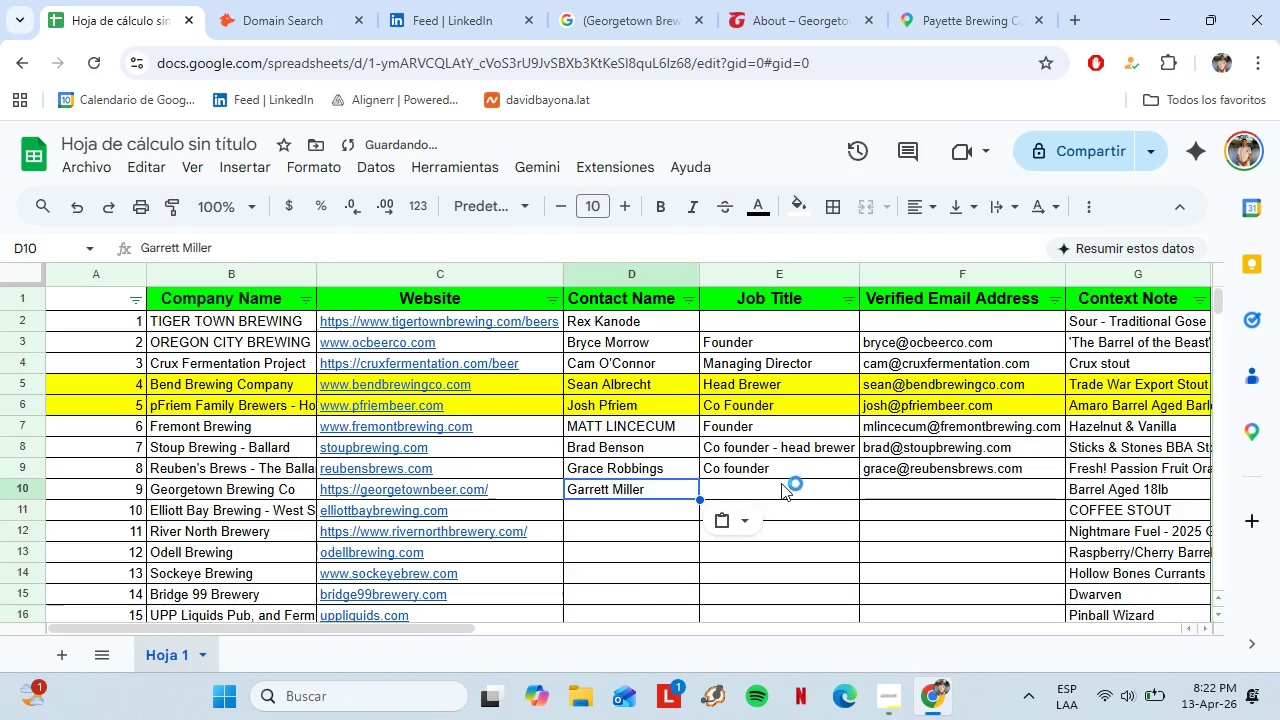 
left_click([781, 483])
 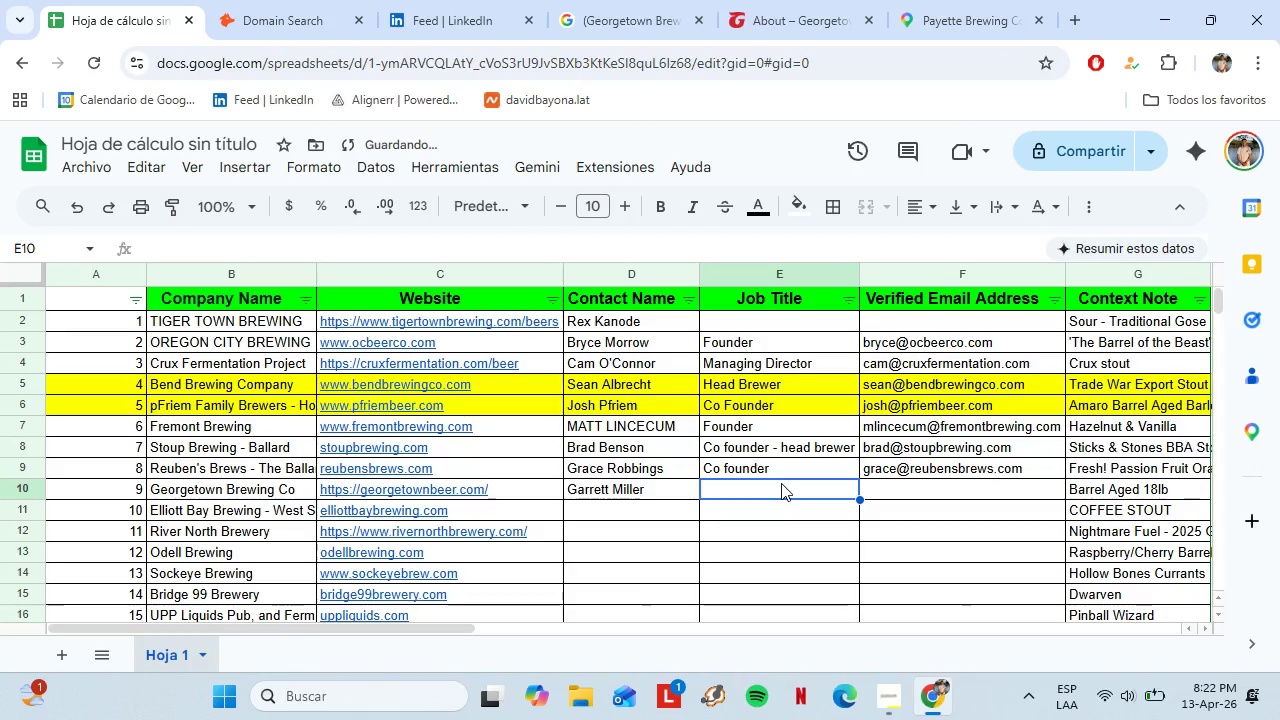 
type(Direxto)
key(Backspace)
key(Backspace)
key(Backspace)
 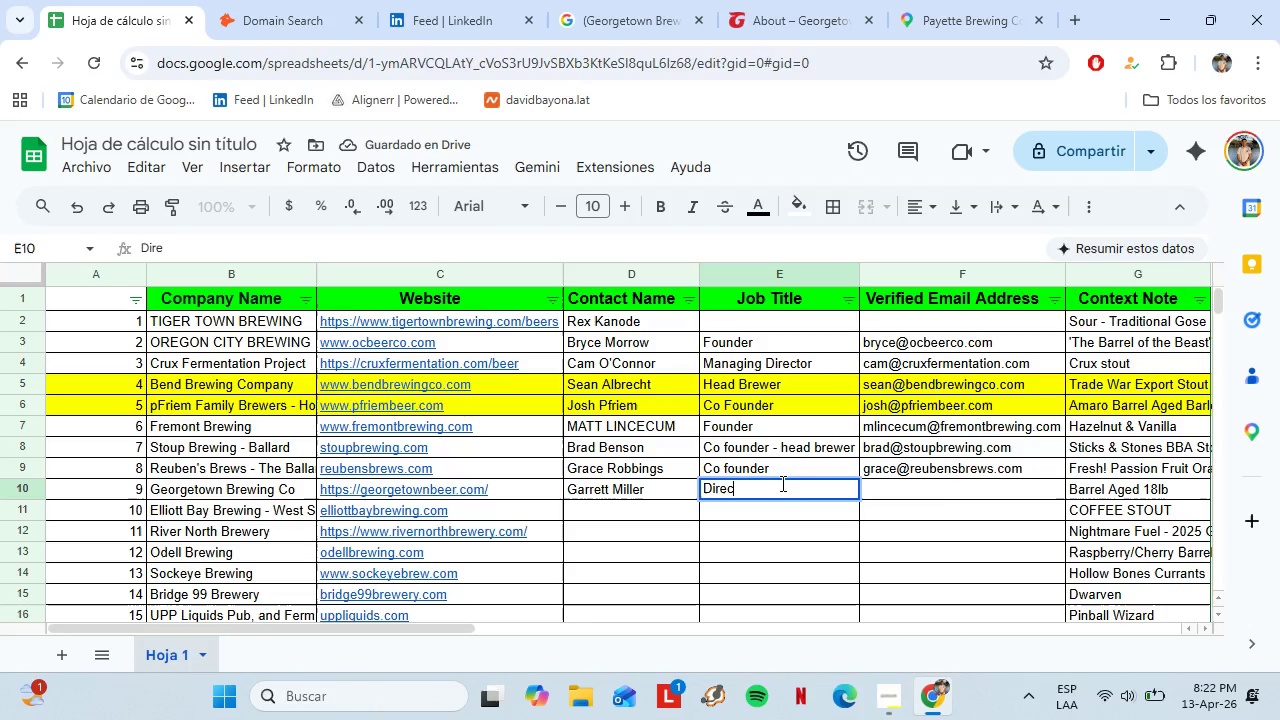 
type(ctor)
 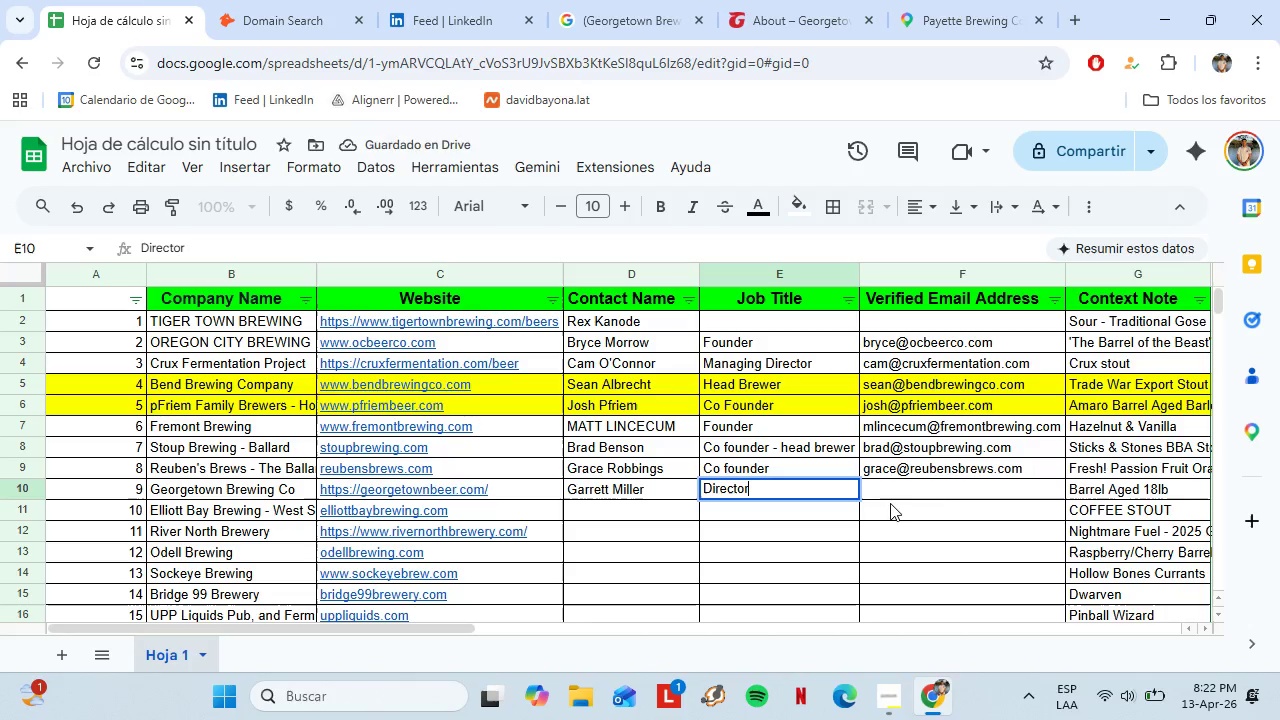 
left_click([896, 487])
 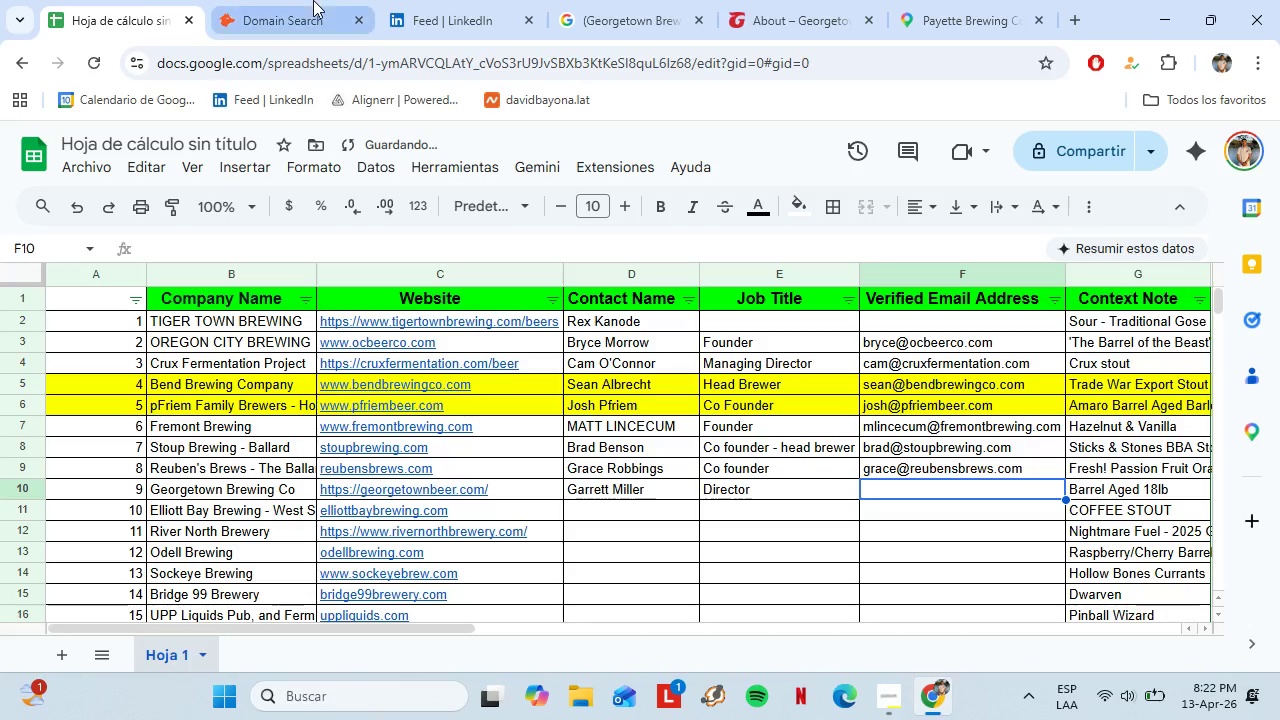 
left_click([312, 0])
 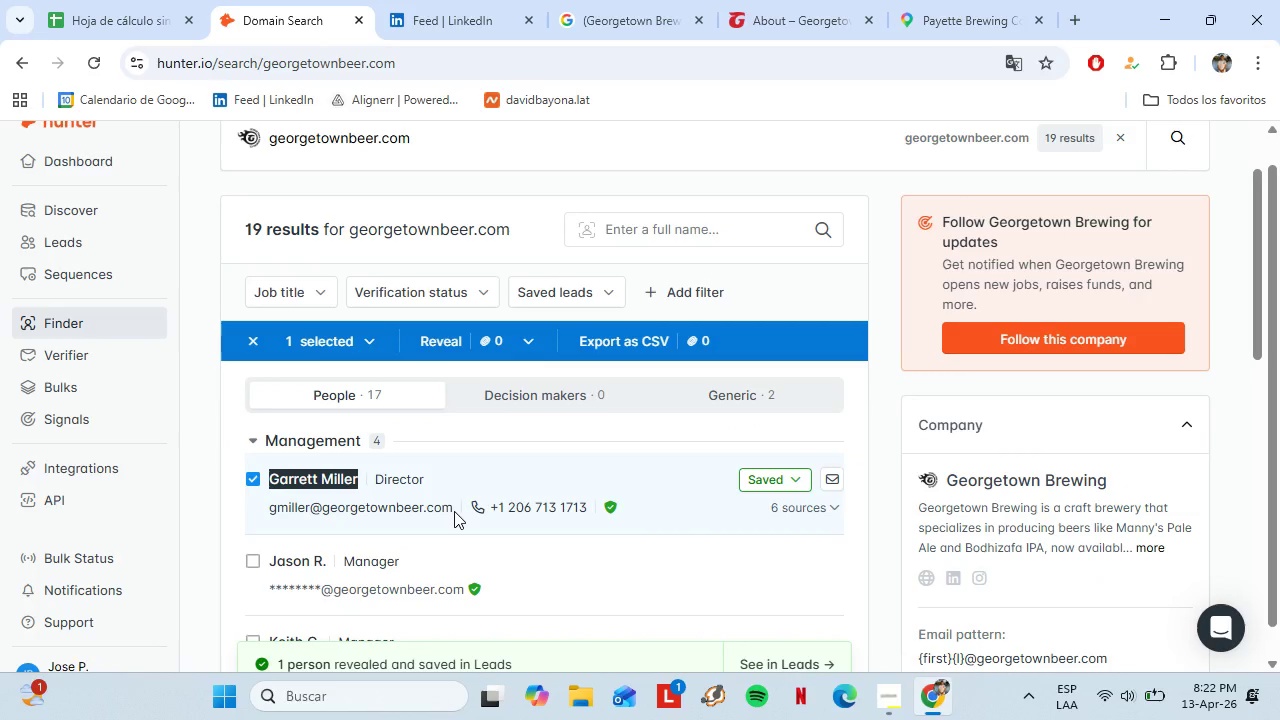 
left_click_drag(start_coordinate=[454, 509], to_coordinate=[266, 498])
 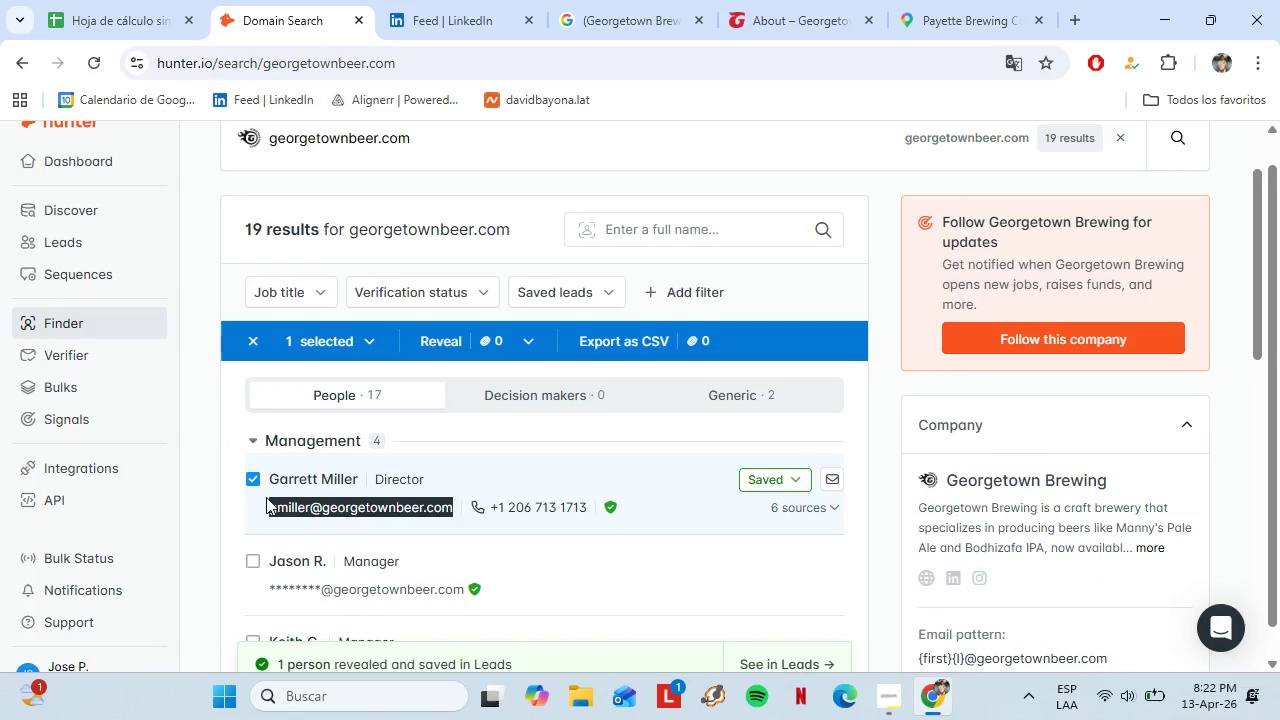 
key(Control+C)
 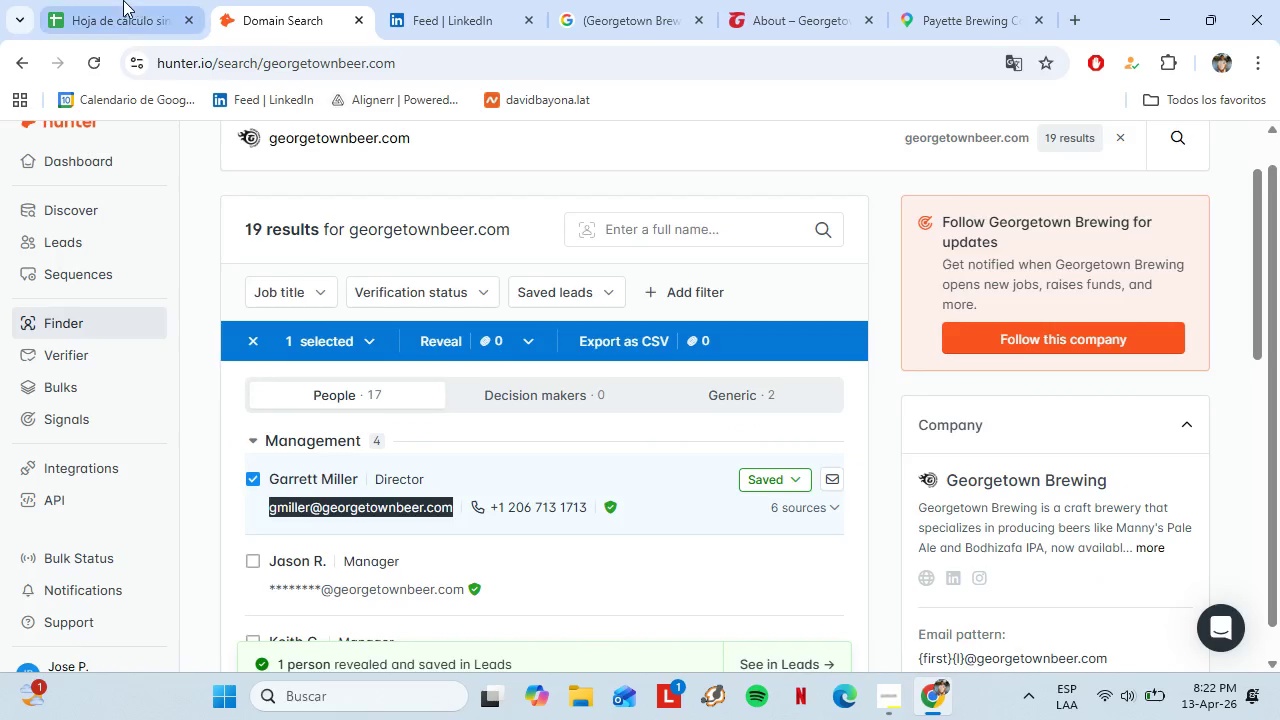 
left_click([121, 0])
 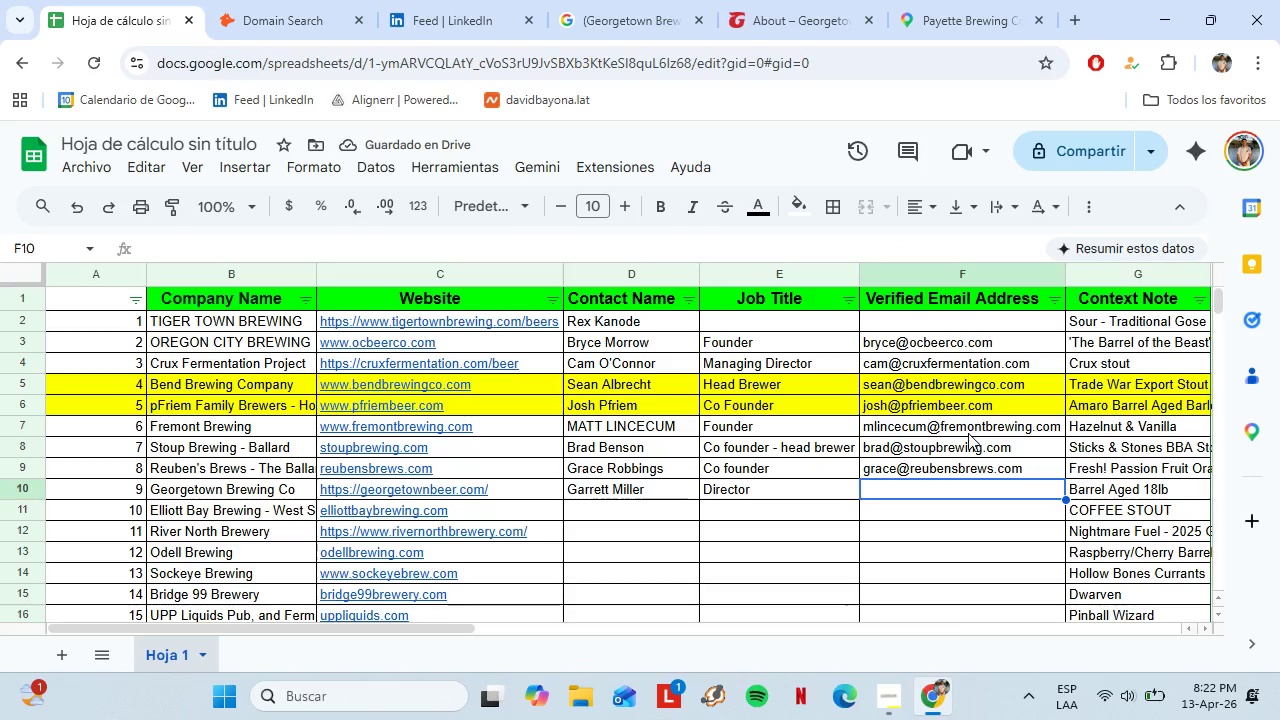 
key(Control+Shift+V)
 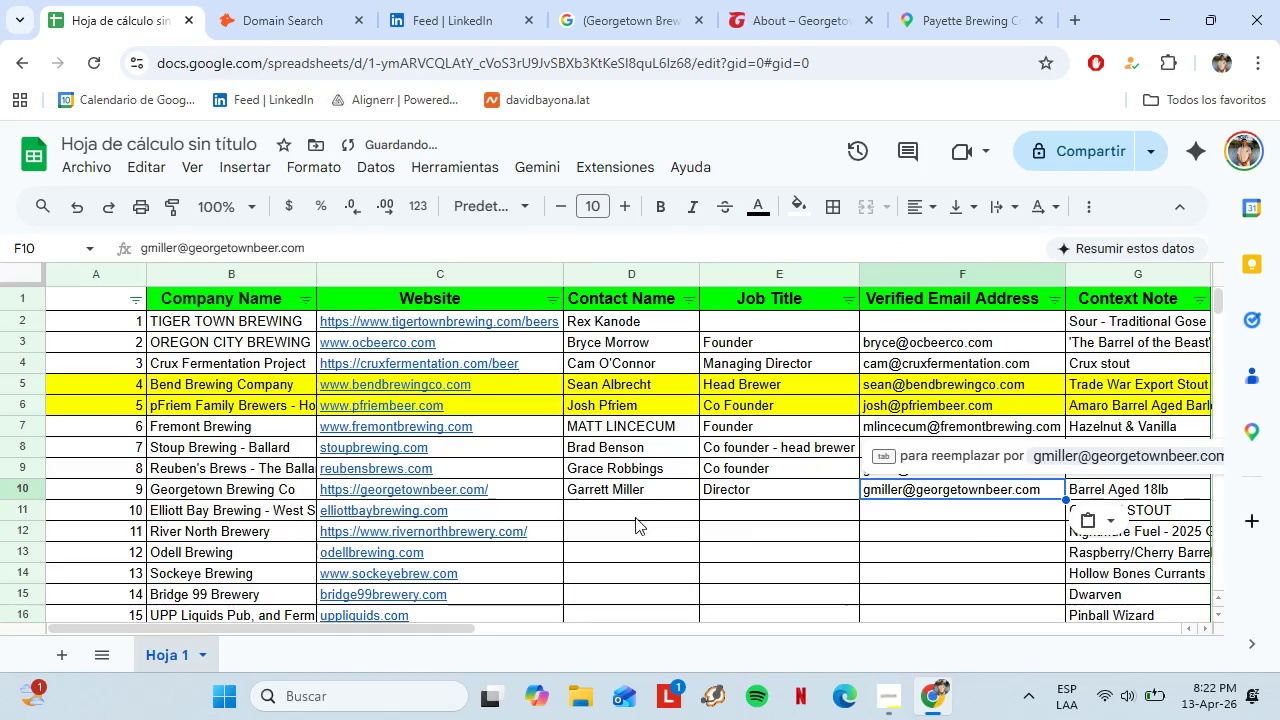 
left_click([635, 517])
 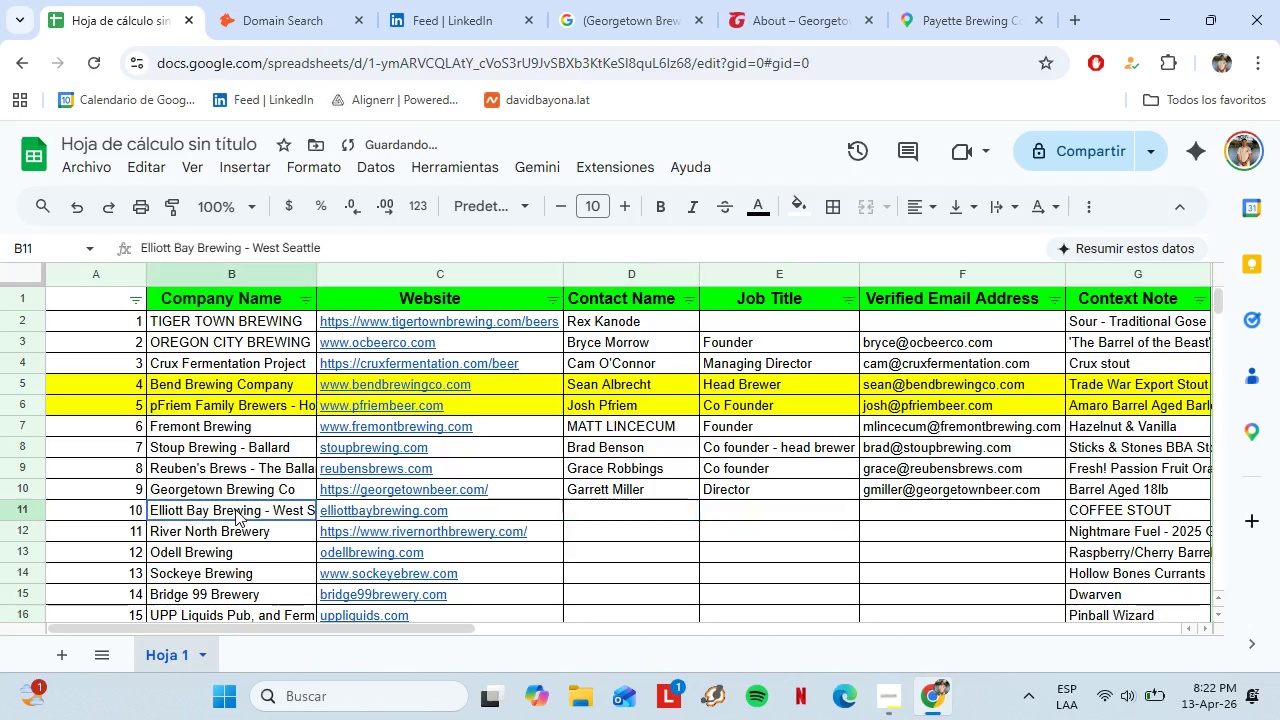 
left_click([235, 509])
 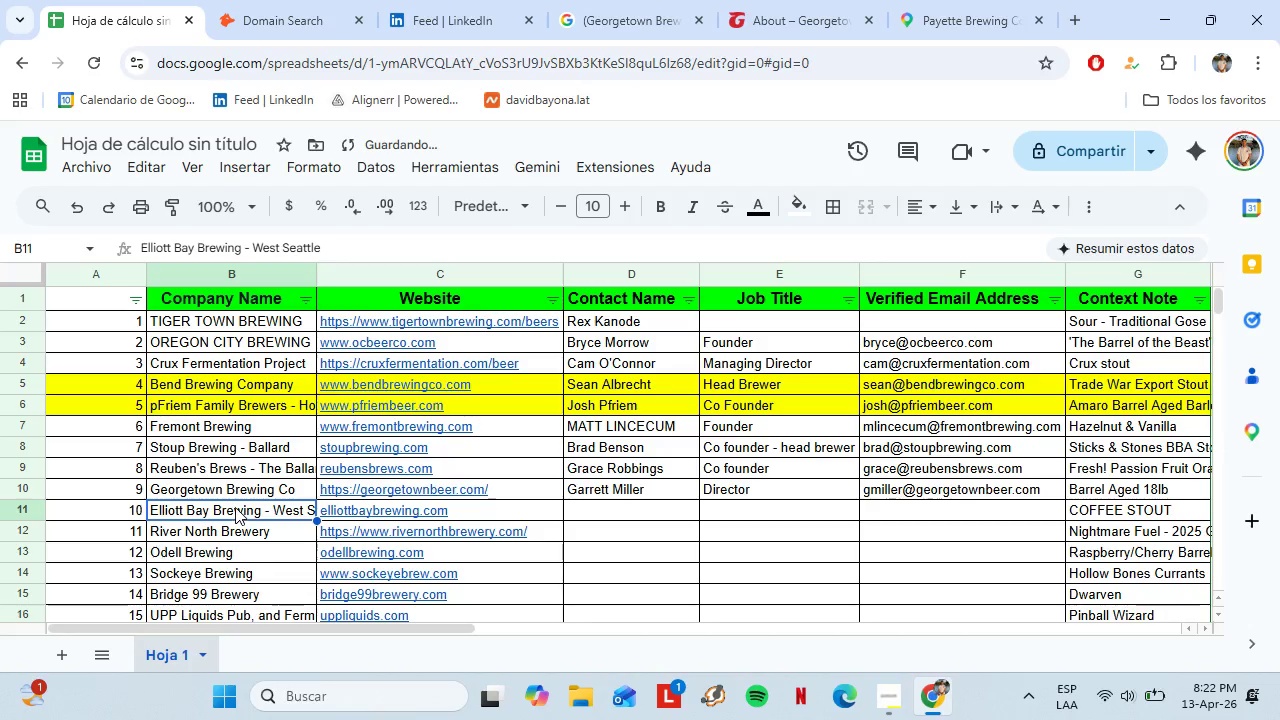 
key(Control+C)
 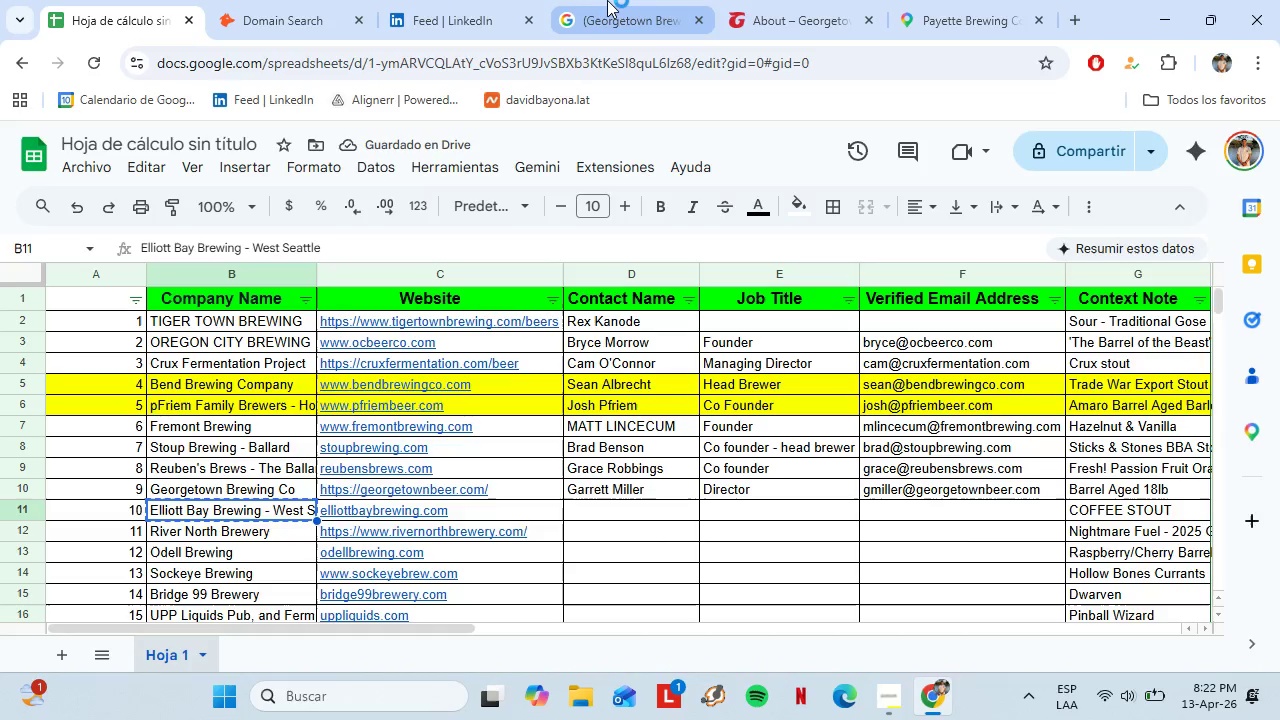 
left_click([608, 0])
 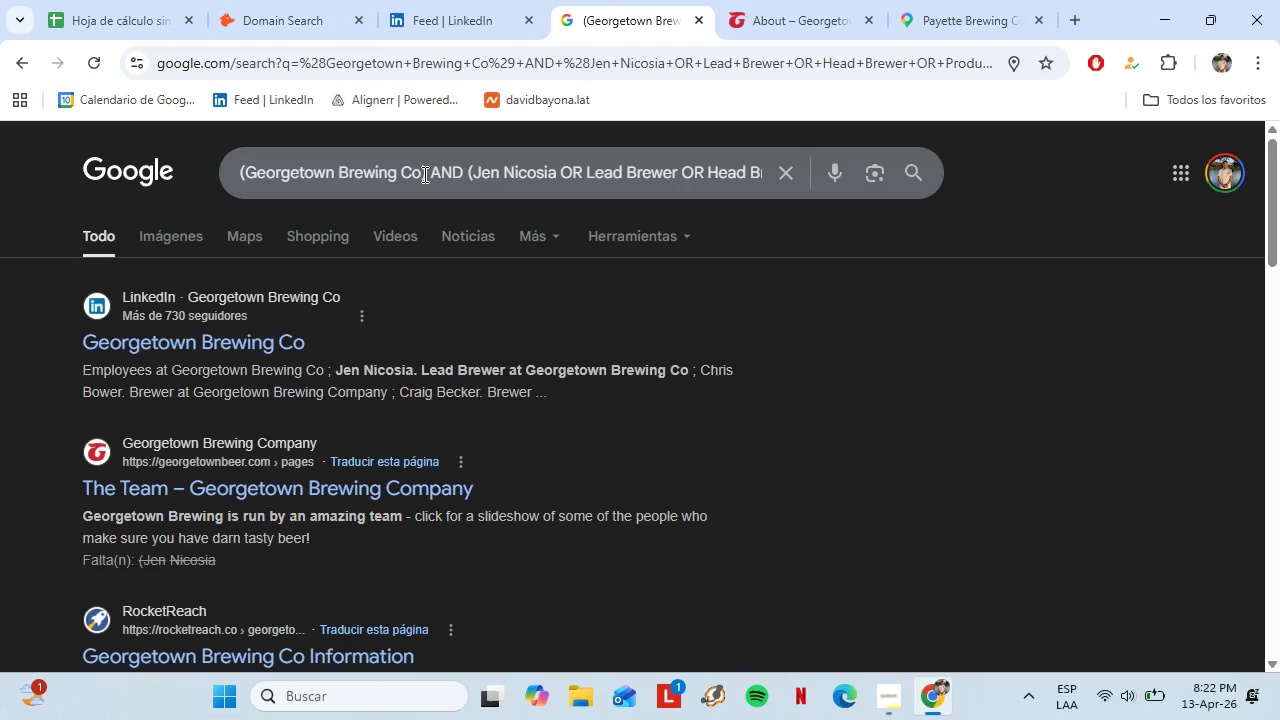 
left_click_drag(start_coordinate=[422, 174], to_coordinate=[249, 176])
 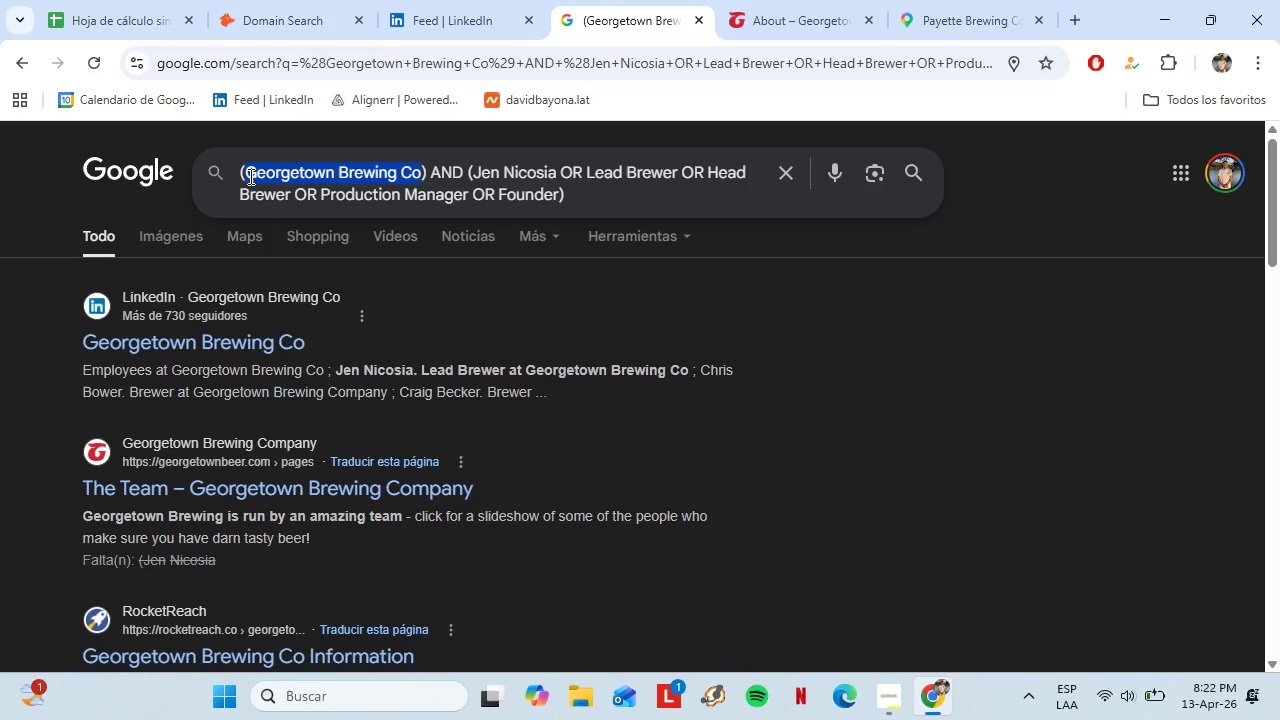 
key(Control+Shift+V)
 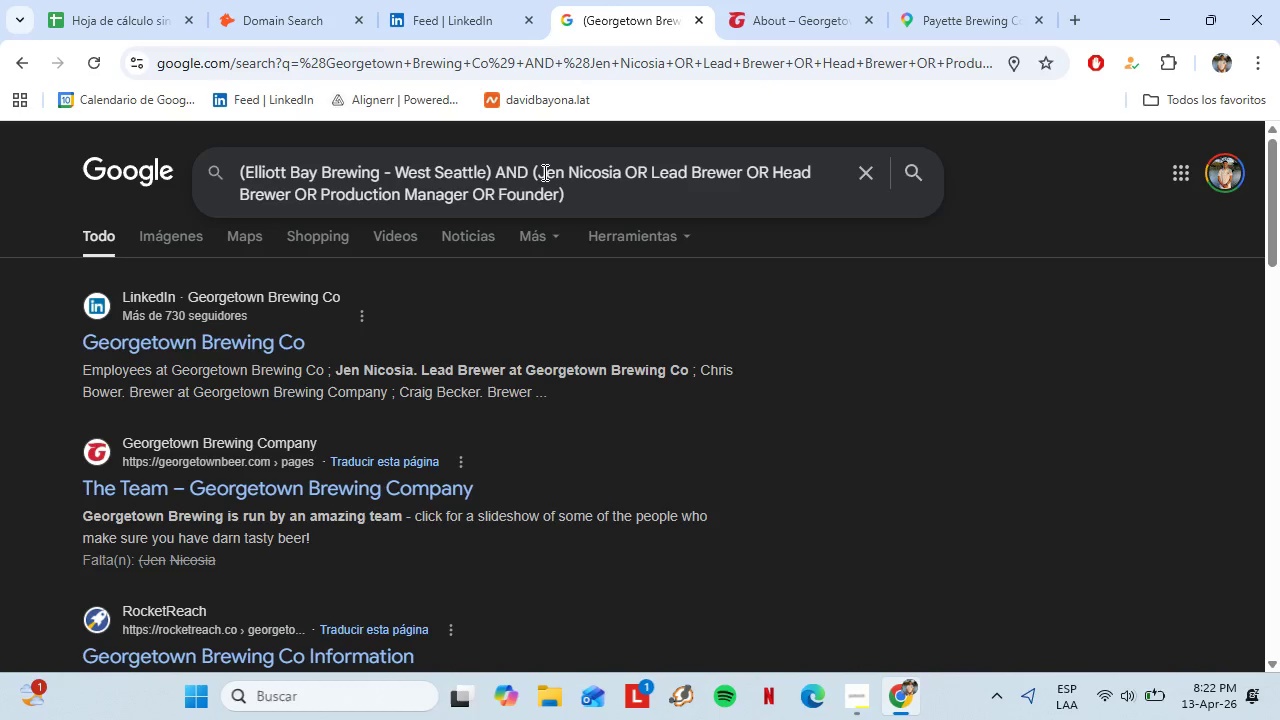 
left_click_drag(start_coordinate=[542, 172], to_coordinate=[651, 177])
 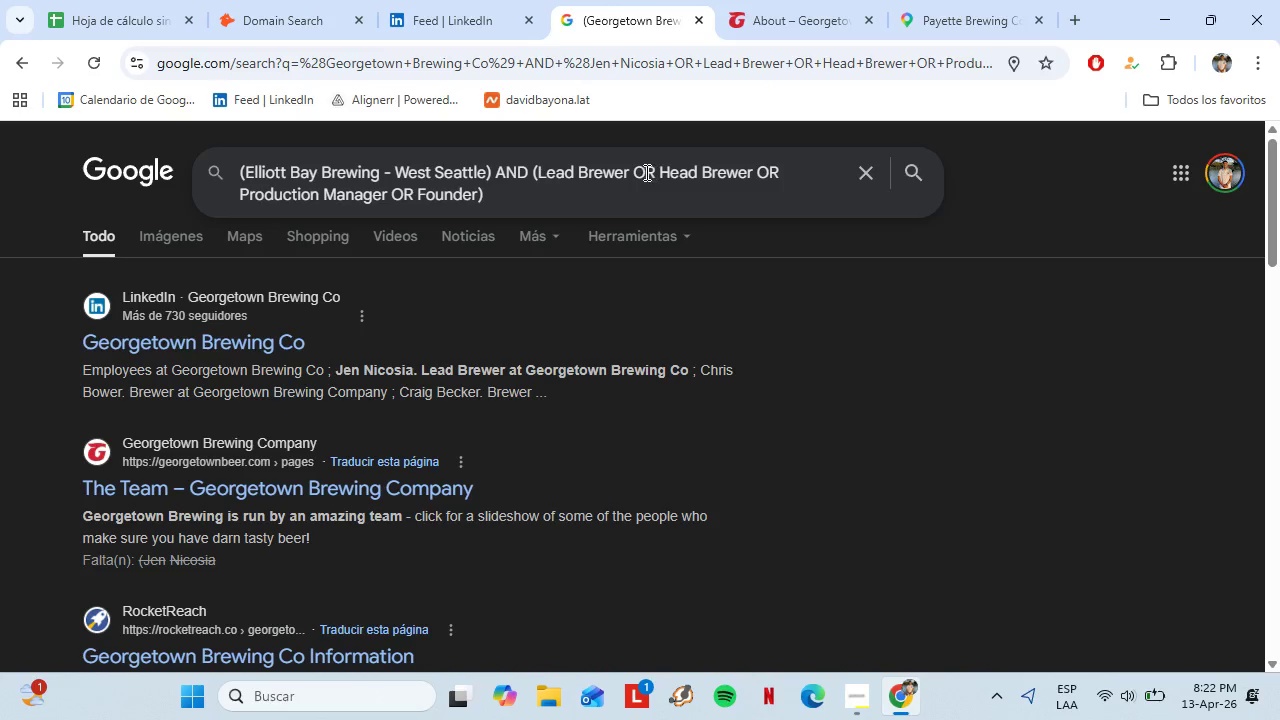 
key(Backspace)
 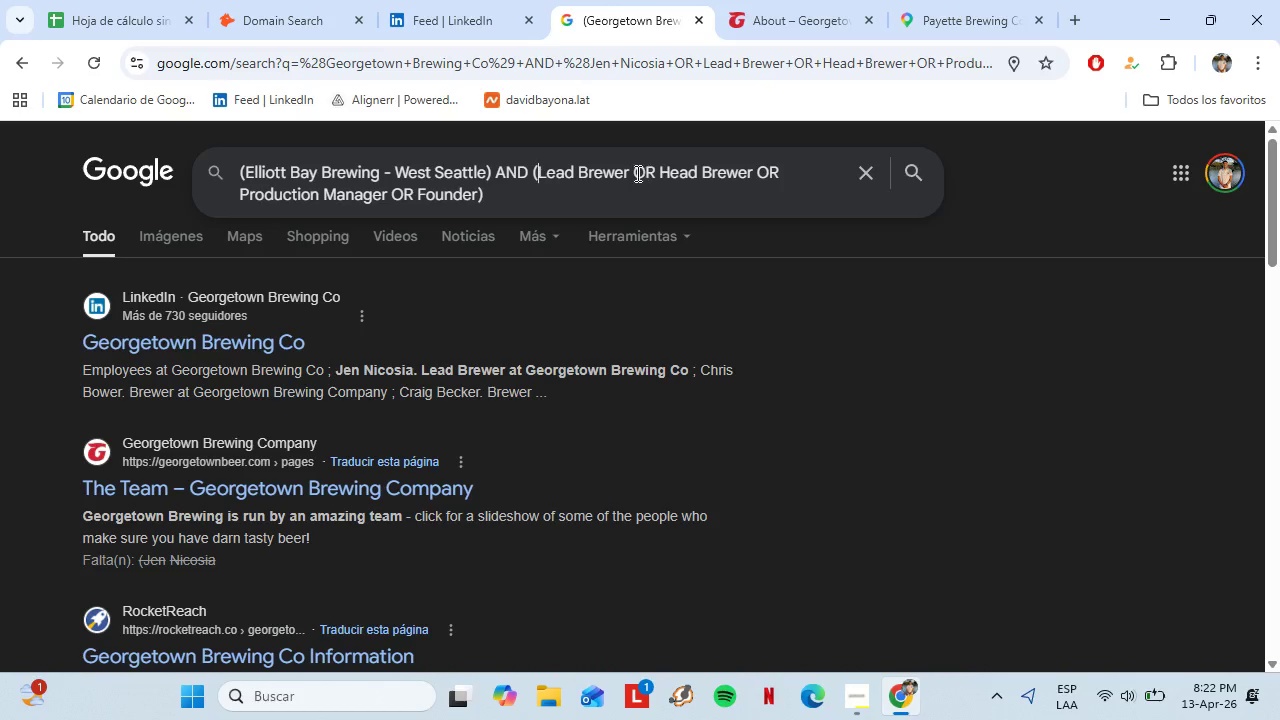 
left_click_drag(start_coordinate=[629, 174], to_coordinate=[538, 178])
 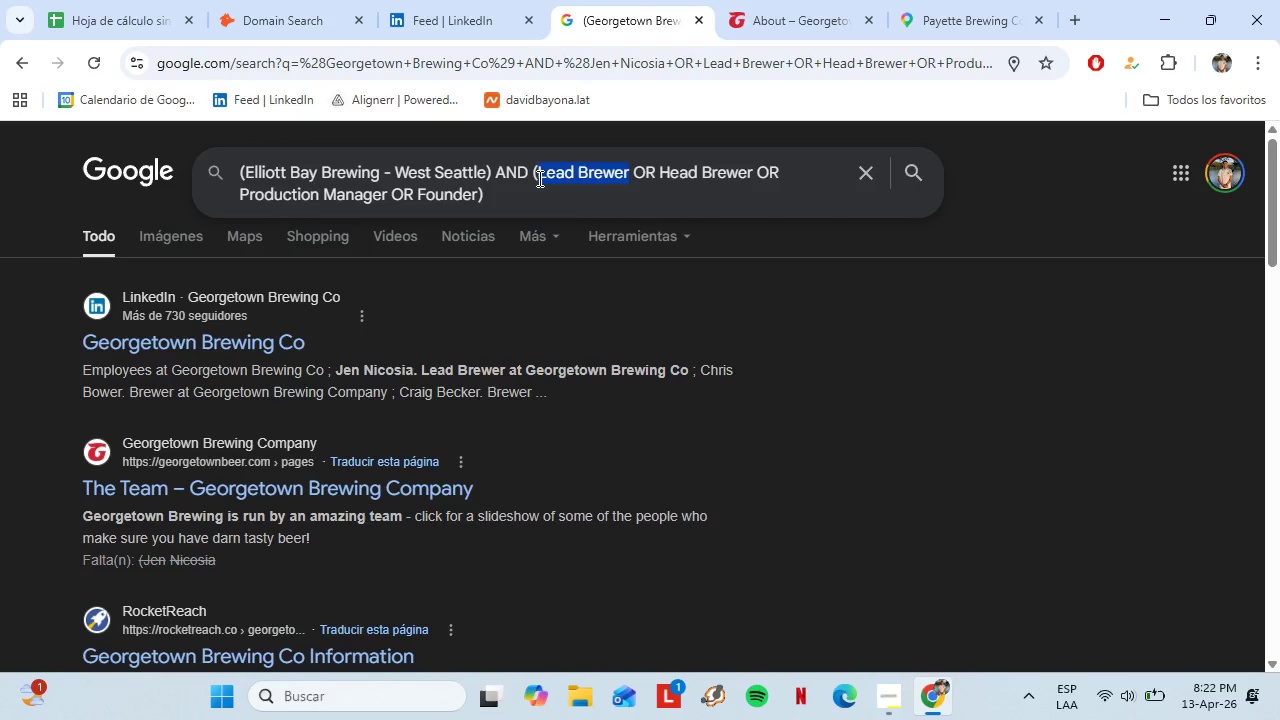 
key(Control+X)
 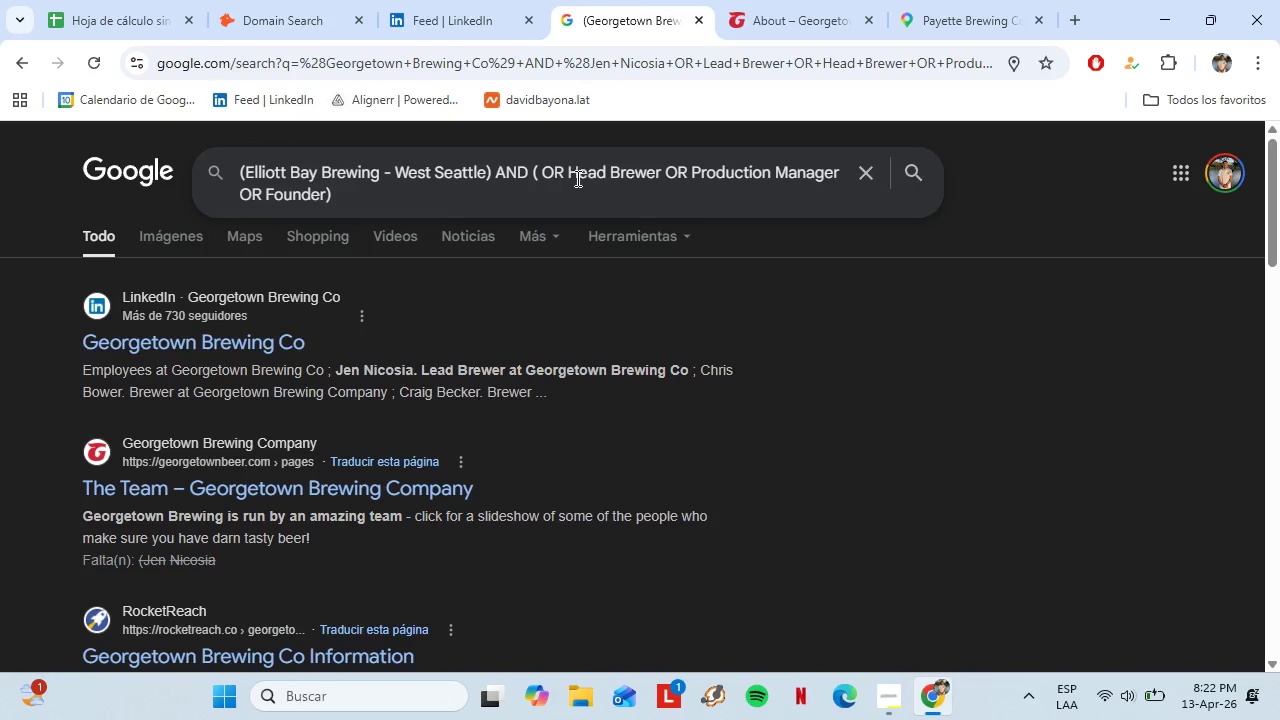 
left_click_drag(start_coordinate=[573, 179], to_coordinate=[542, 177])
 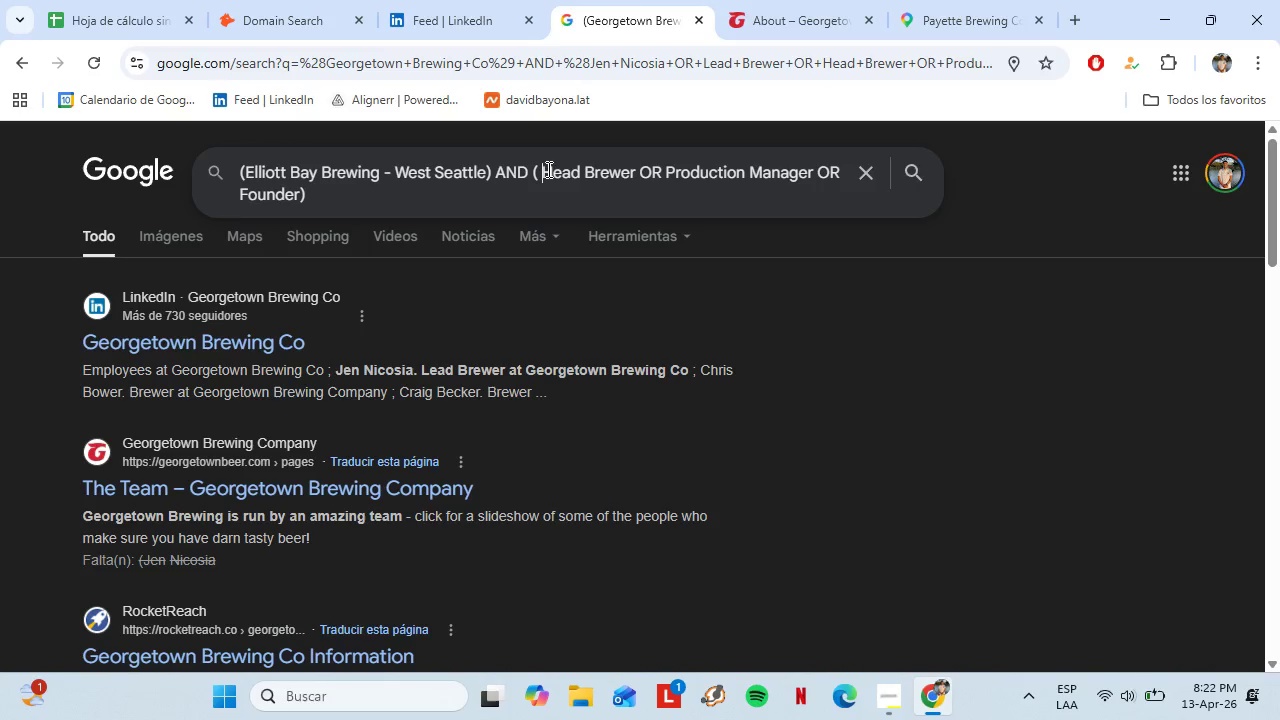 
key(Backspace)
 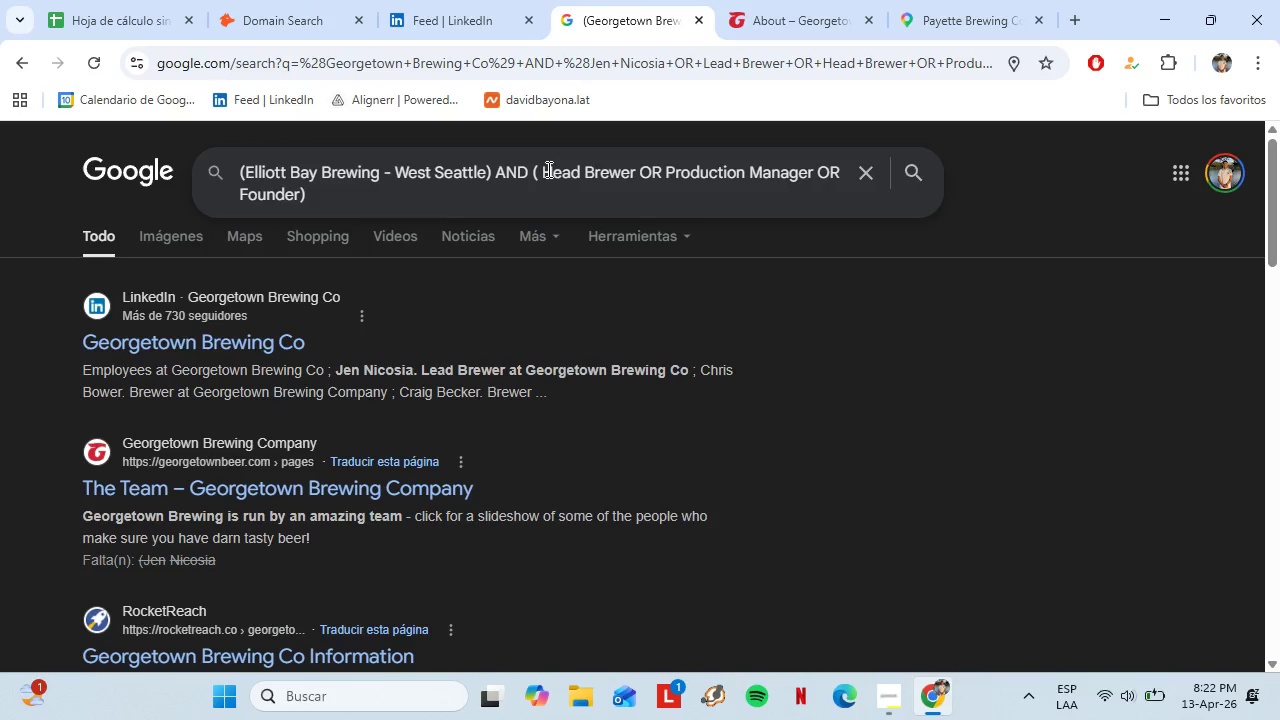 
key(Backspace)
 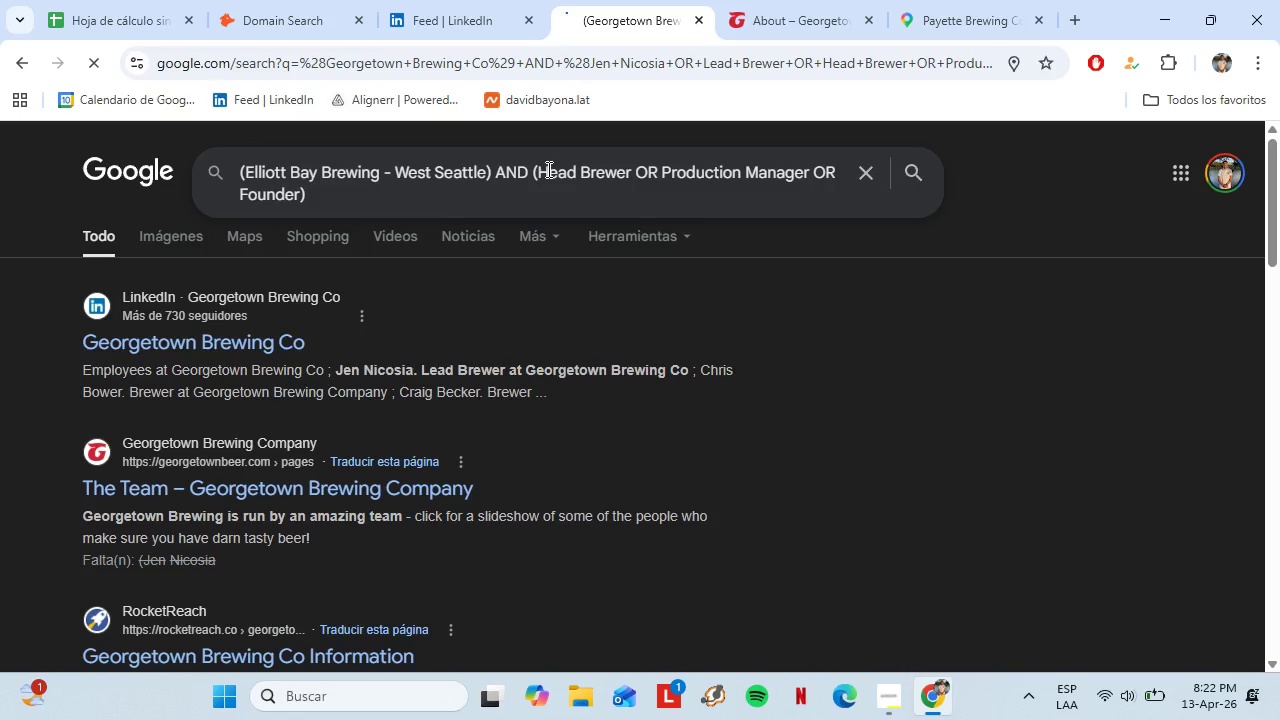 
key(Enter)
 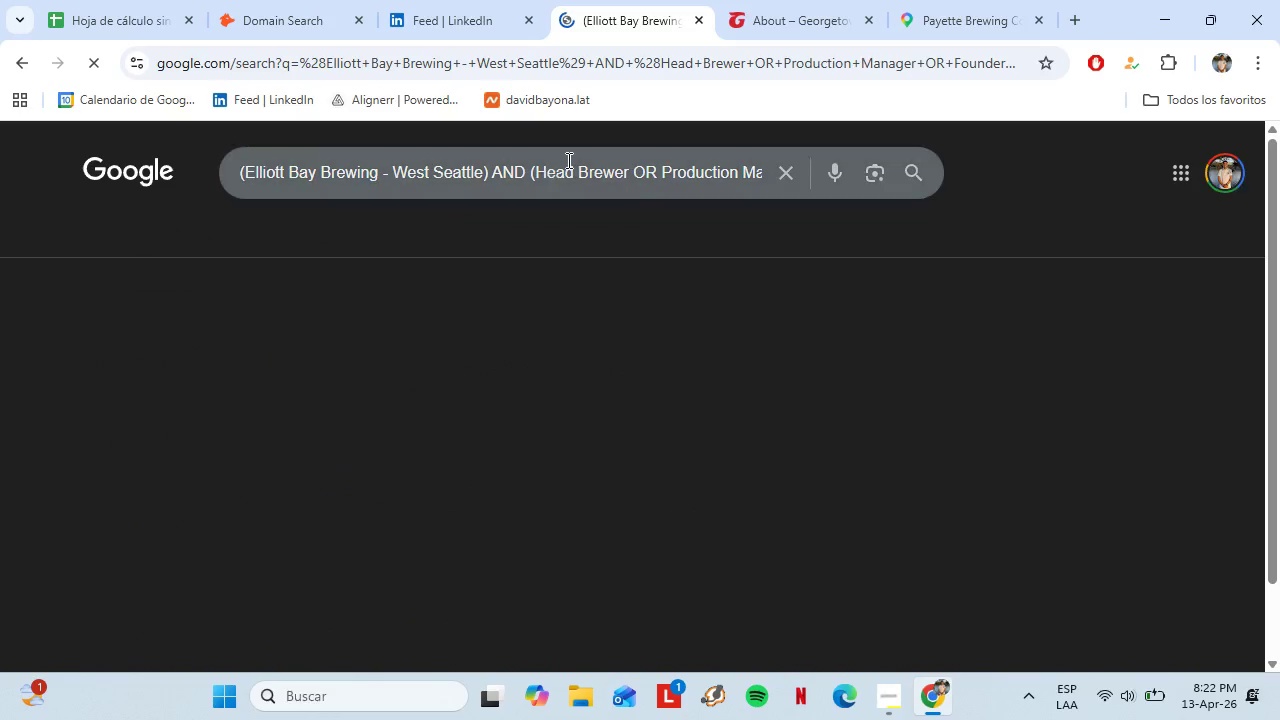 
scroll: coordinate [547, 169], scroll_direction: up, amount: 1.0
 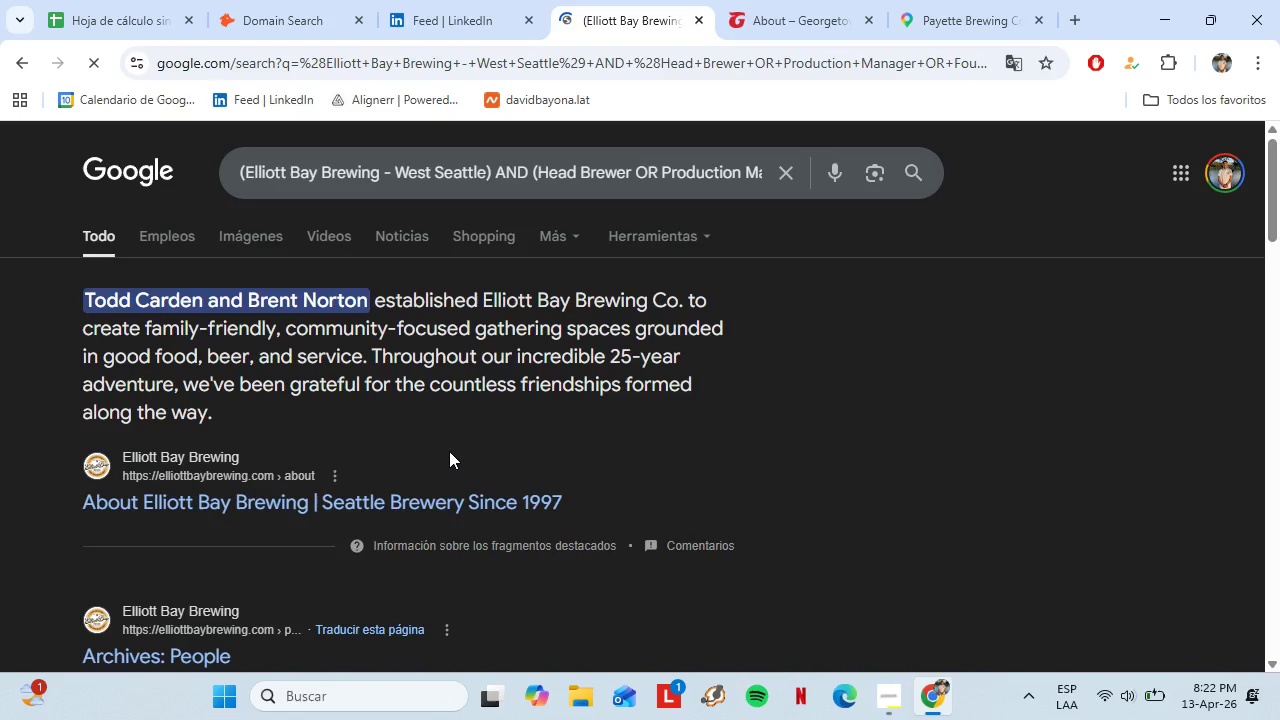 
scroll: coordinate [449, 451], scroll_direction: down, amount: 2.0
 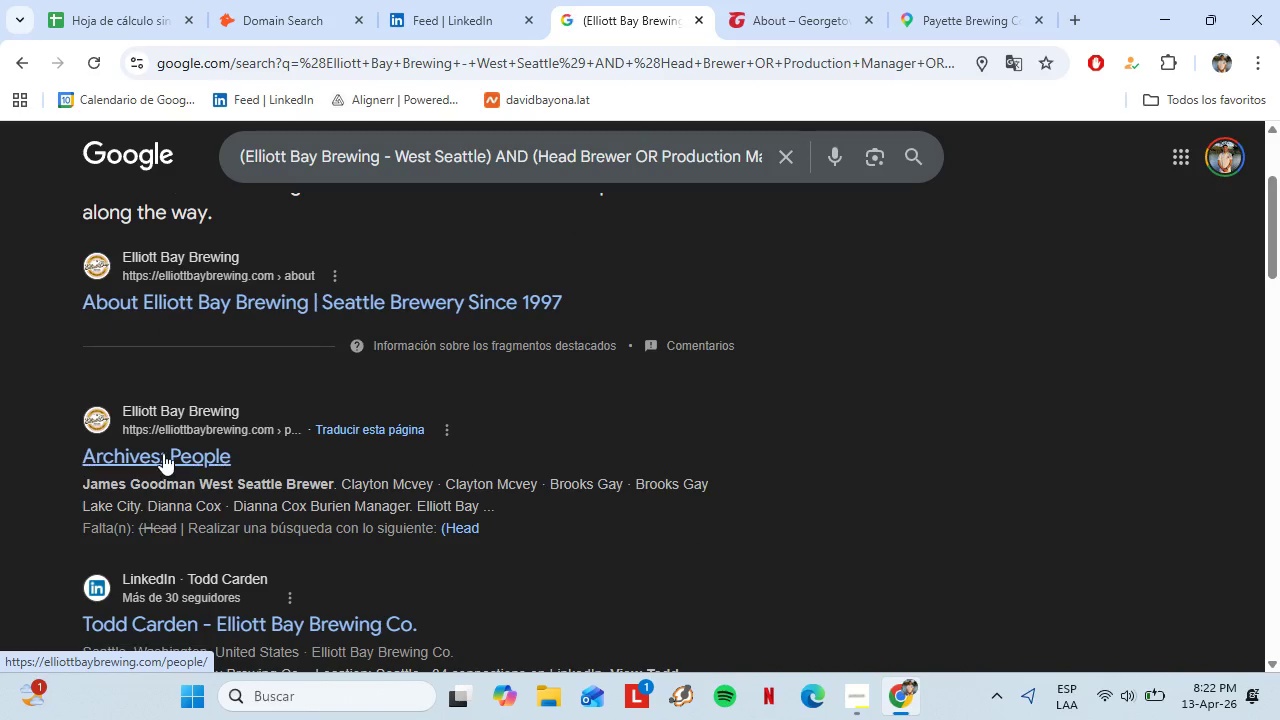 
scroll: coordinate [207, 361], scroll_direction: up, amount: 2.0
 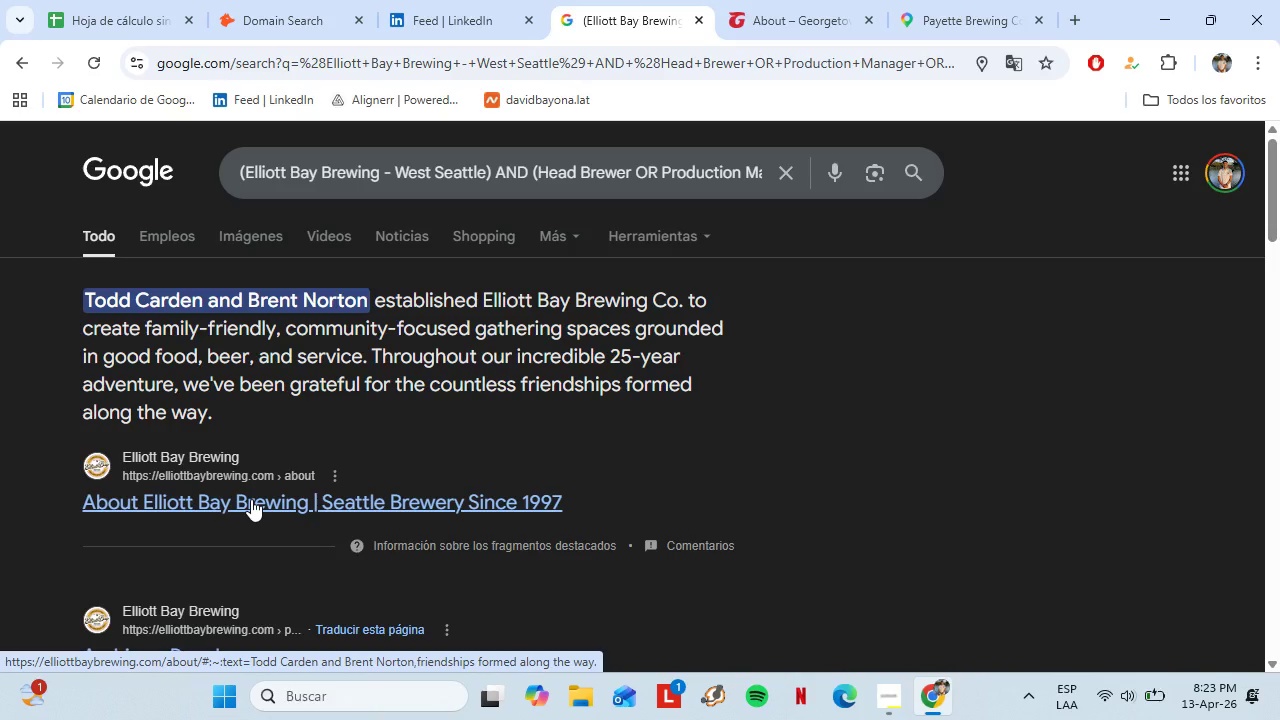 
left_click([232, 508])
 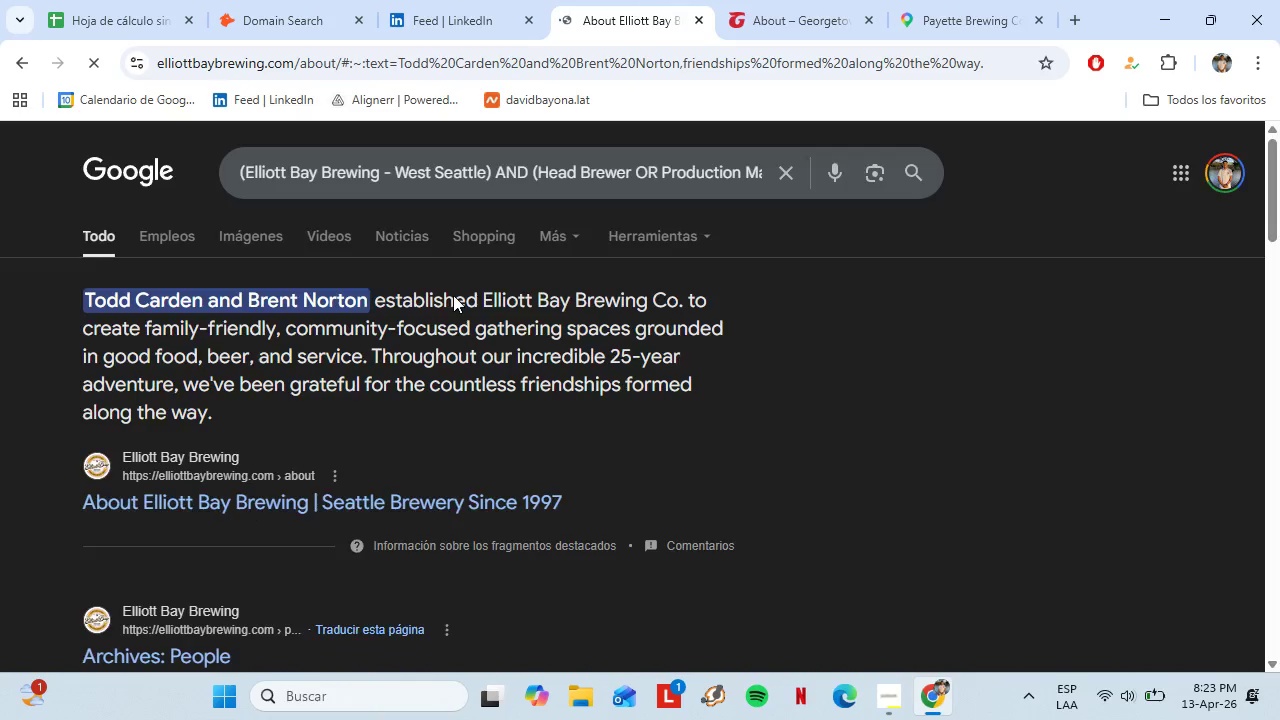 
wait(9.73)
 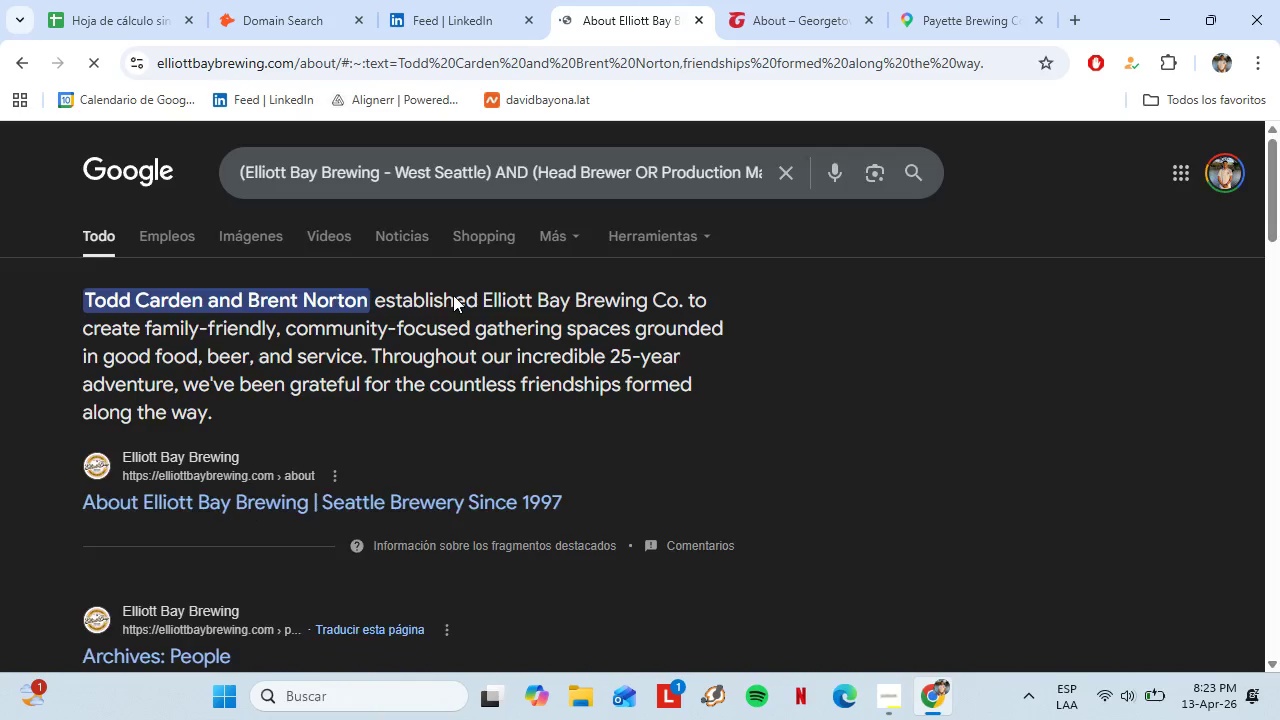 
left_click_drag(start_coordinate=[1115, 406], to_coordinate=[141, 435])
 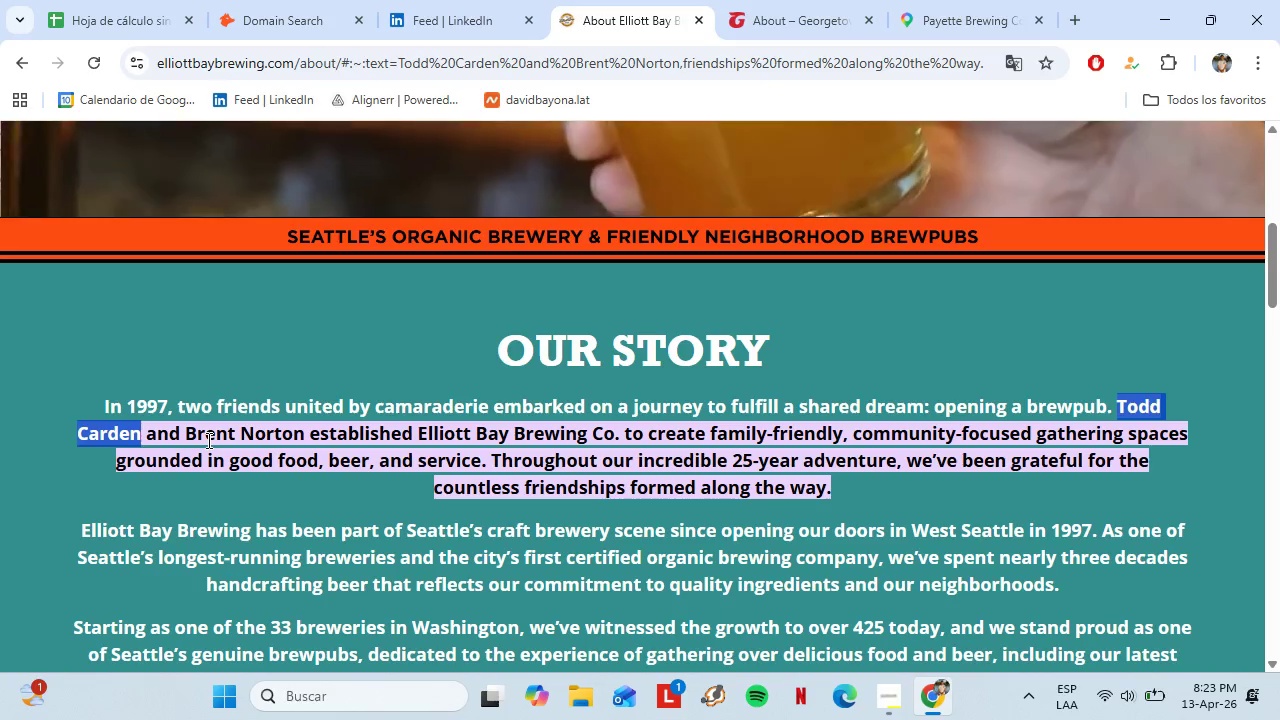 
key(Control+C)
 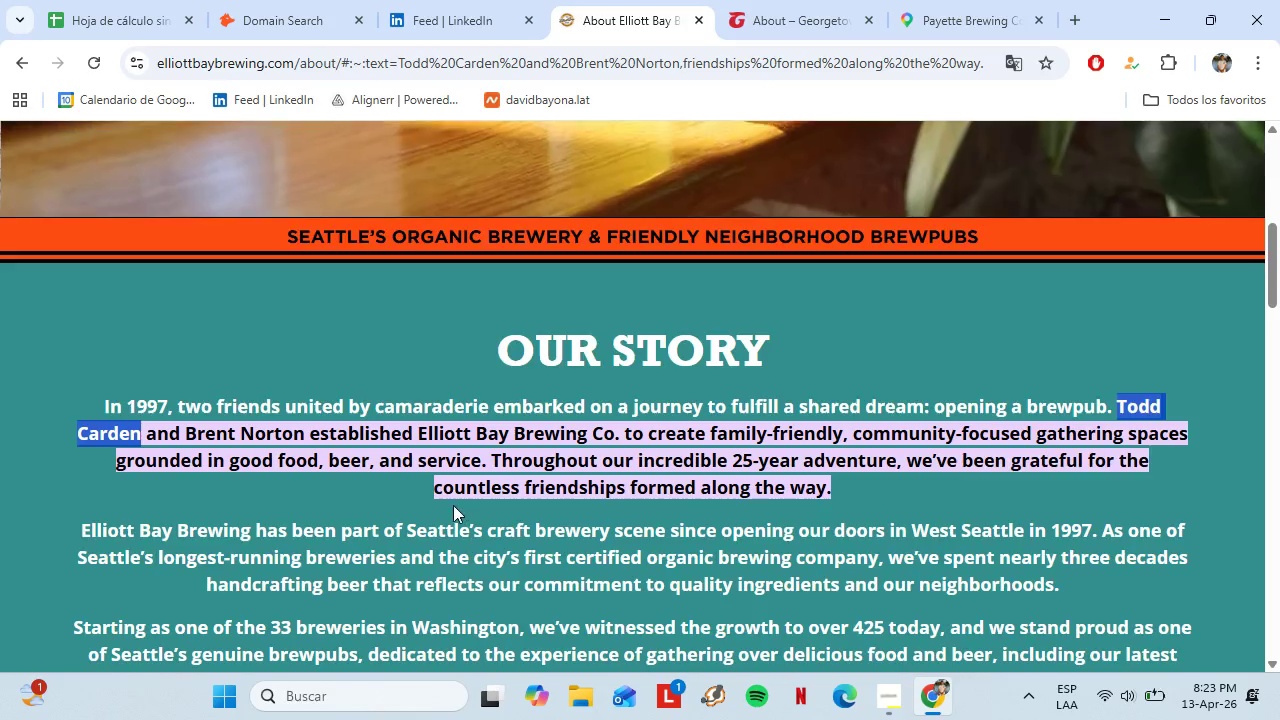 
scroll: coordinate [447, 504], scroll_direction: down, amount: 7.0
 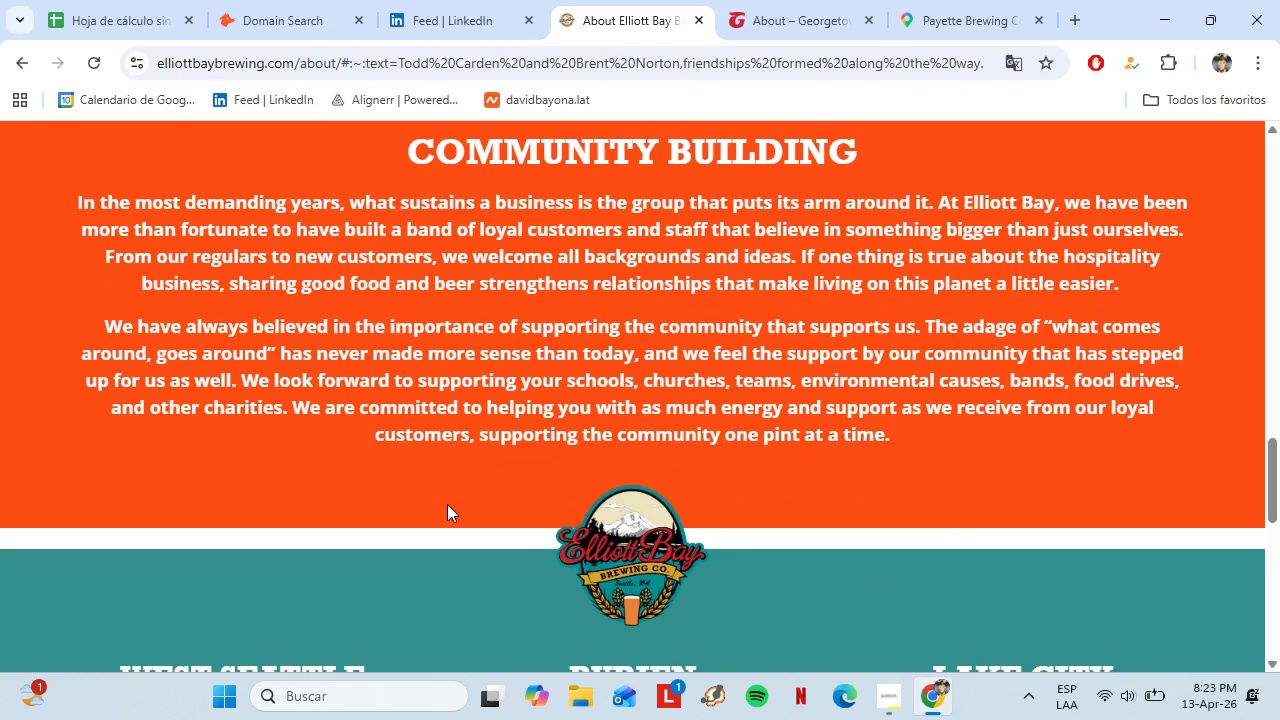 
left_click([142, 0])
 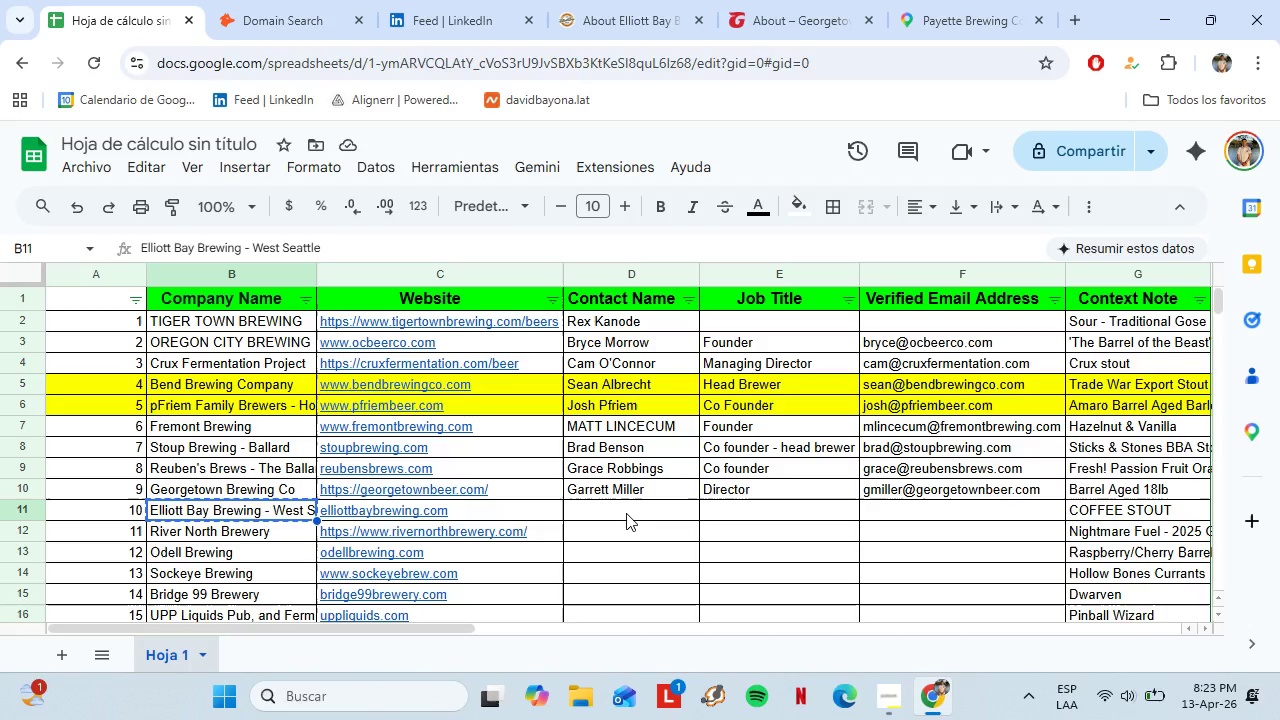 
left_click([625, 513])
 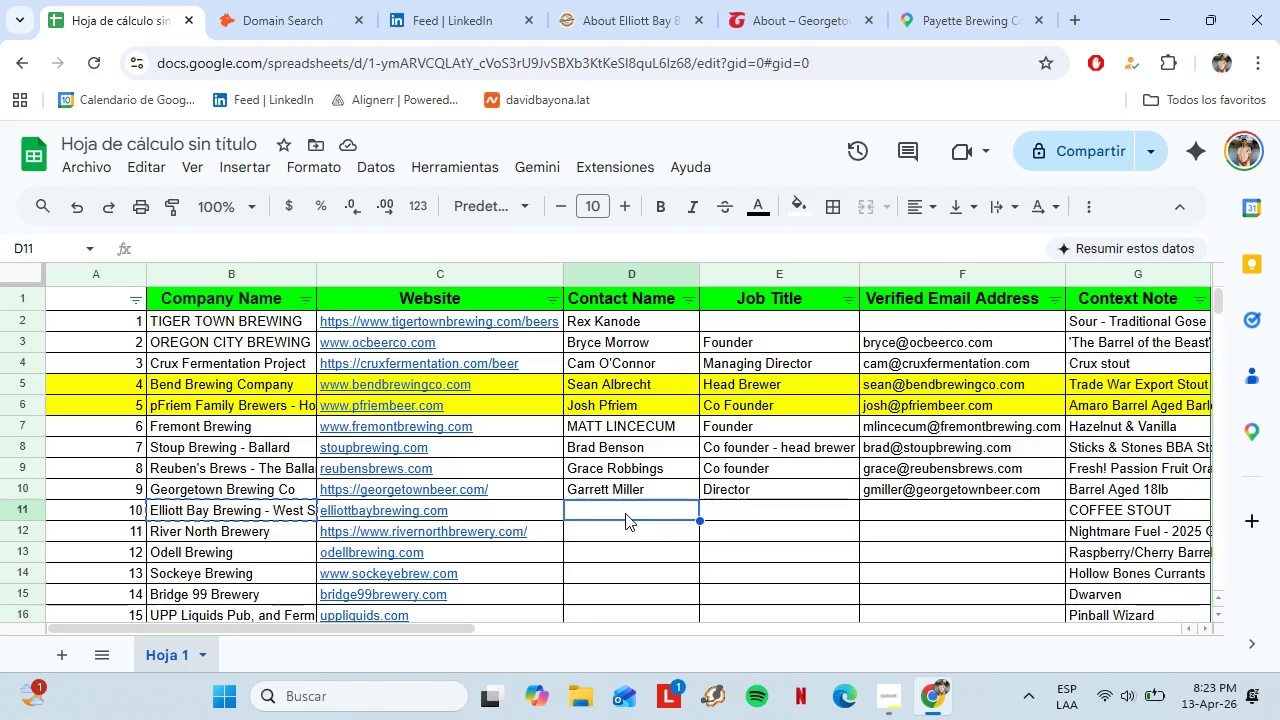 
scroll: coordinate [447, 504], scroll_direction: down, amount: 3.0
 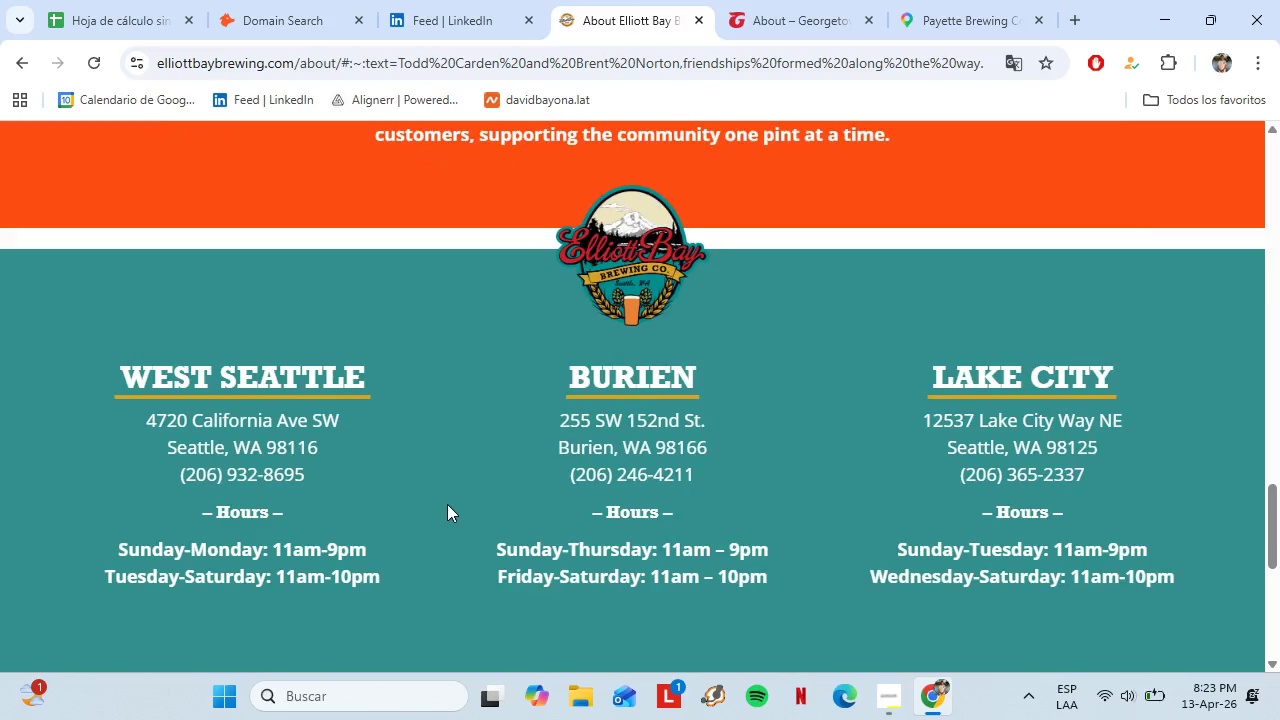 
key(Control+Shift+V)
 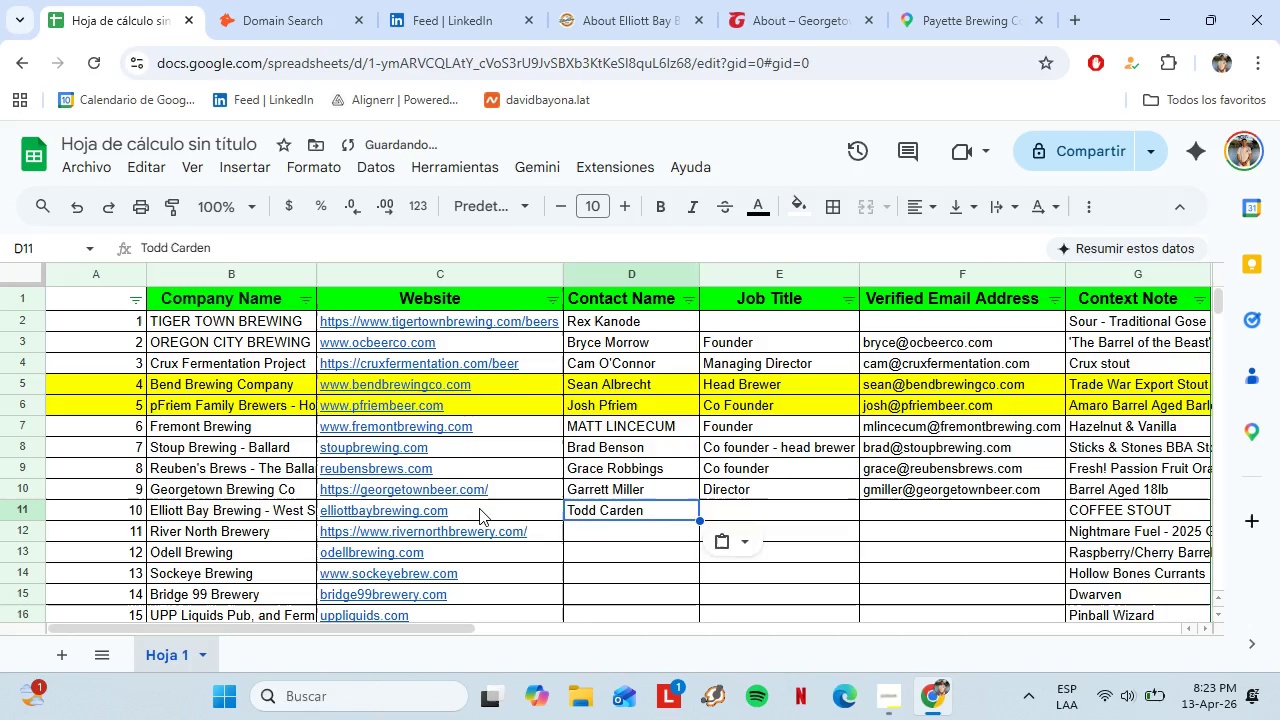 
scroll: coordinate [447, 504], scroll_direction: up, amount: 3.0
 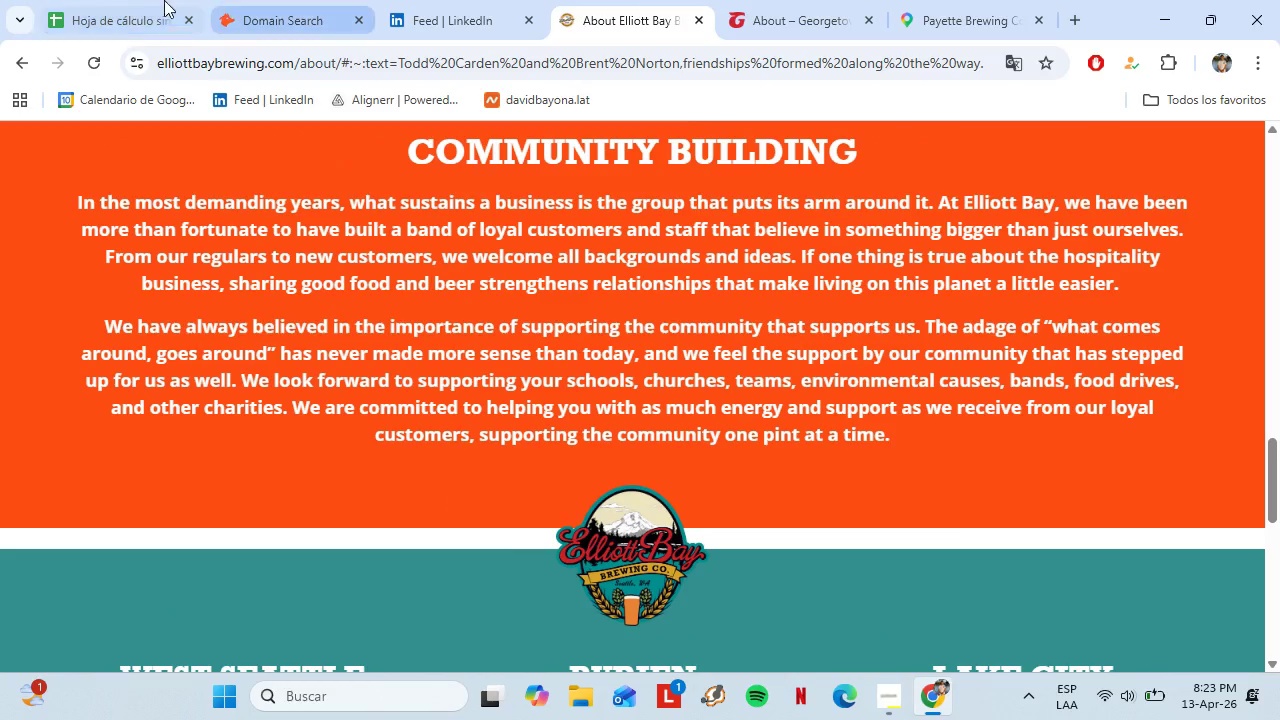 
left_click([479, 508])
 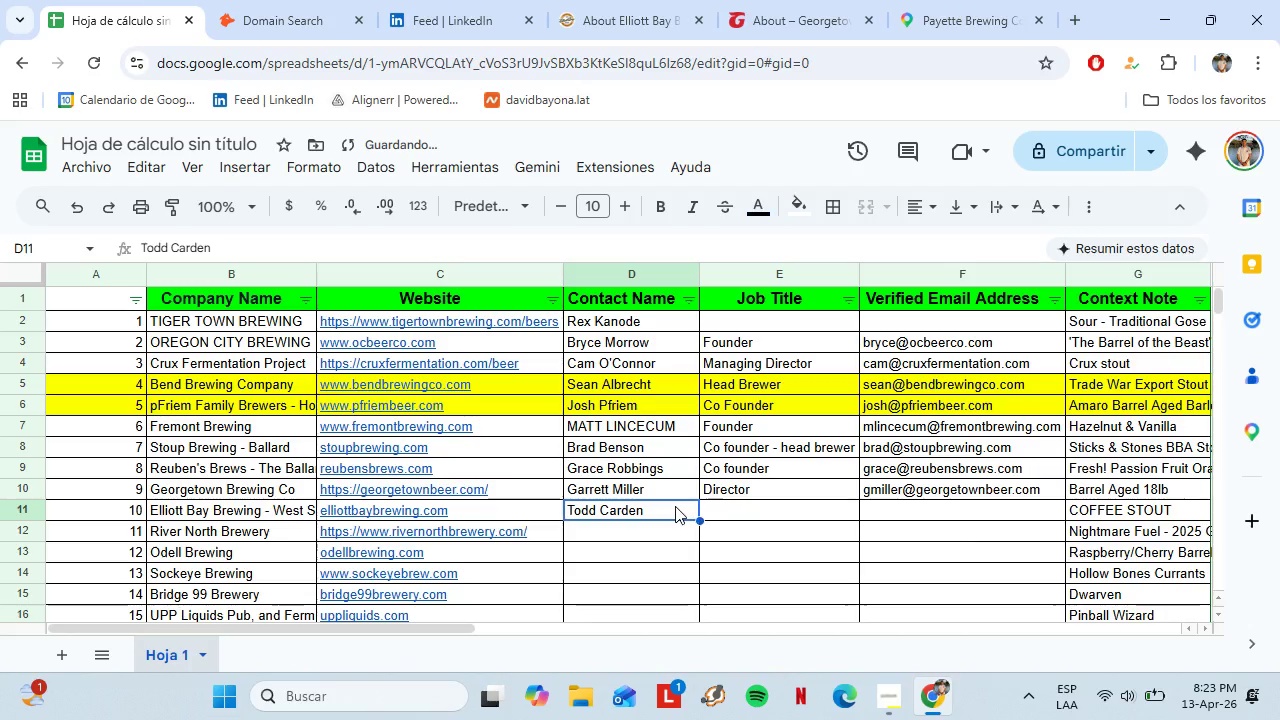 
key(Control+C)
 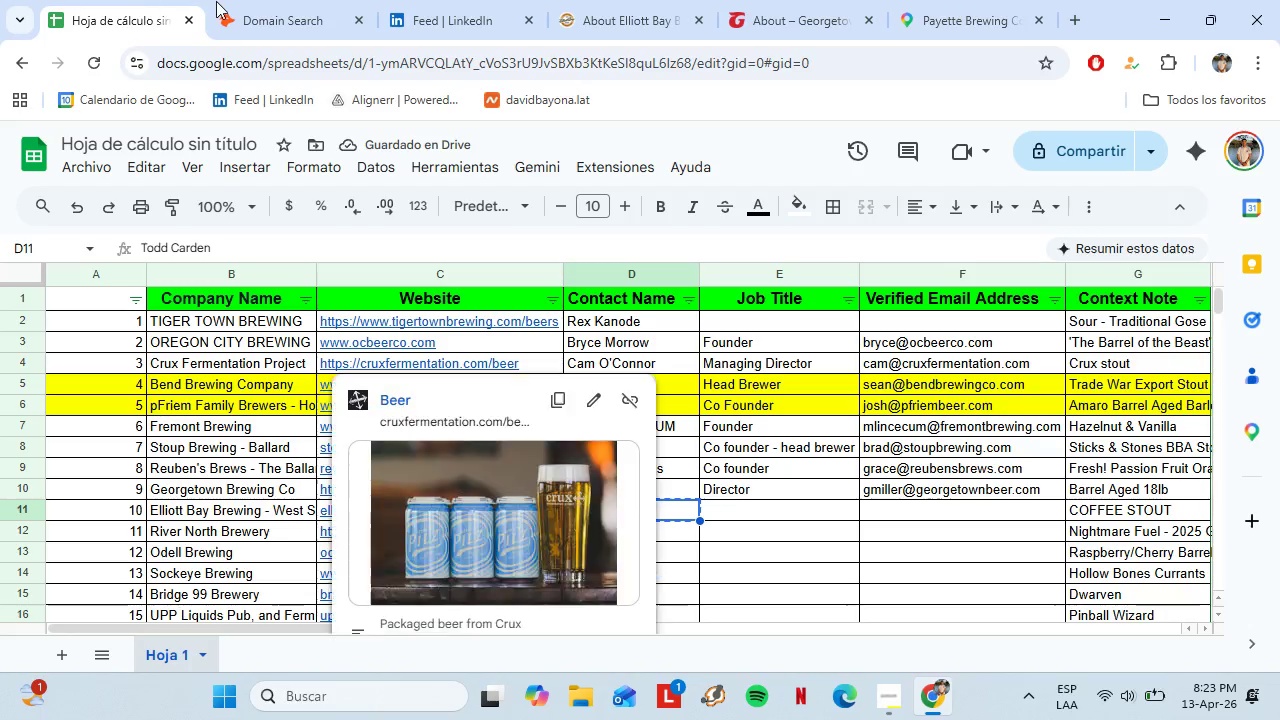 
left_click([223, 0])
 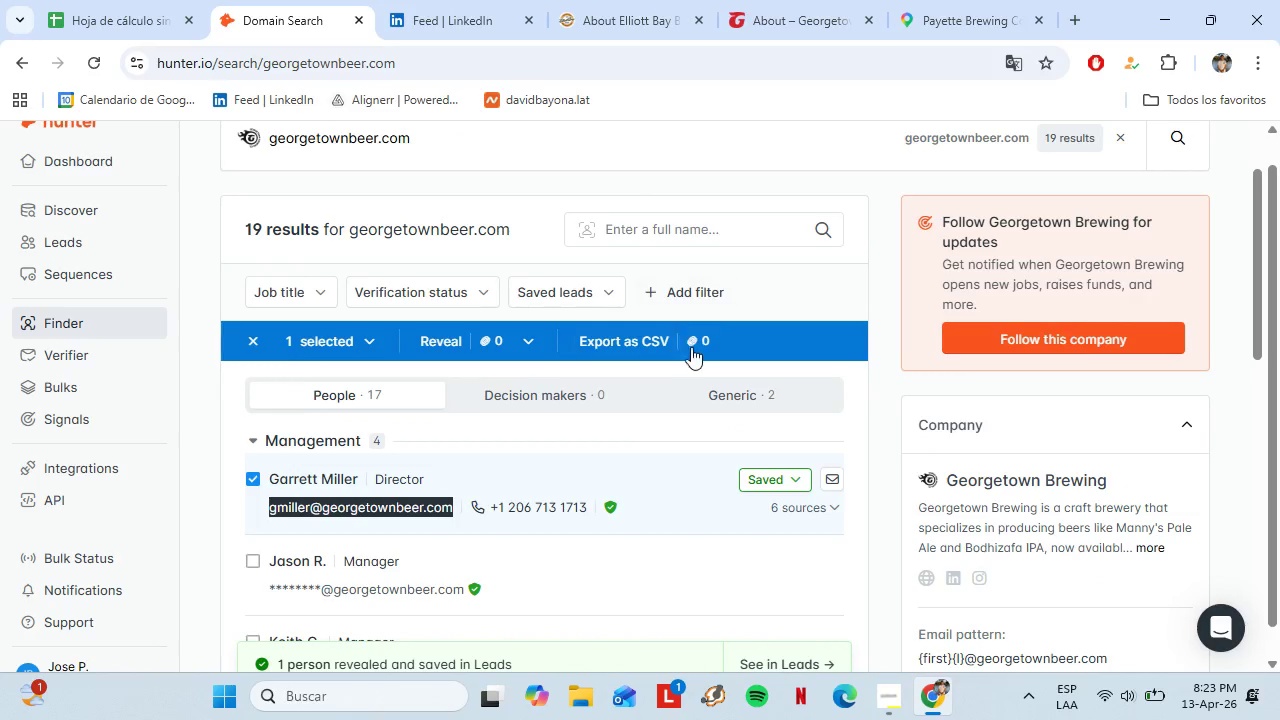 
left_click([526, 195])
 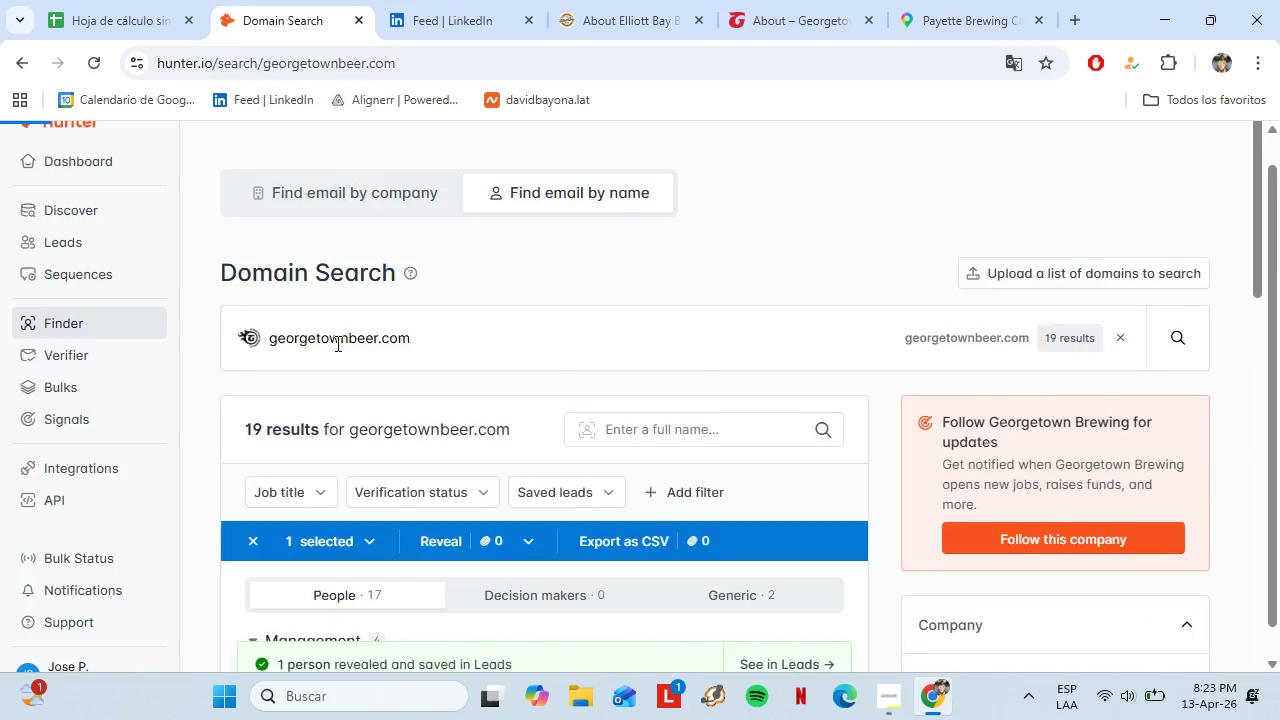 
left_click([343, 342])
 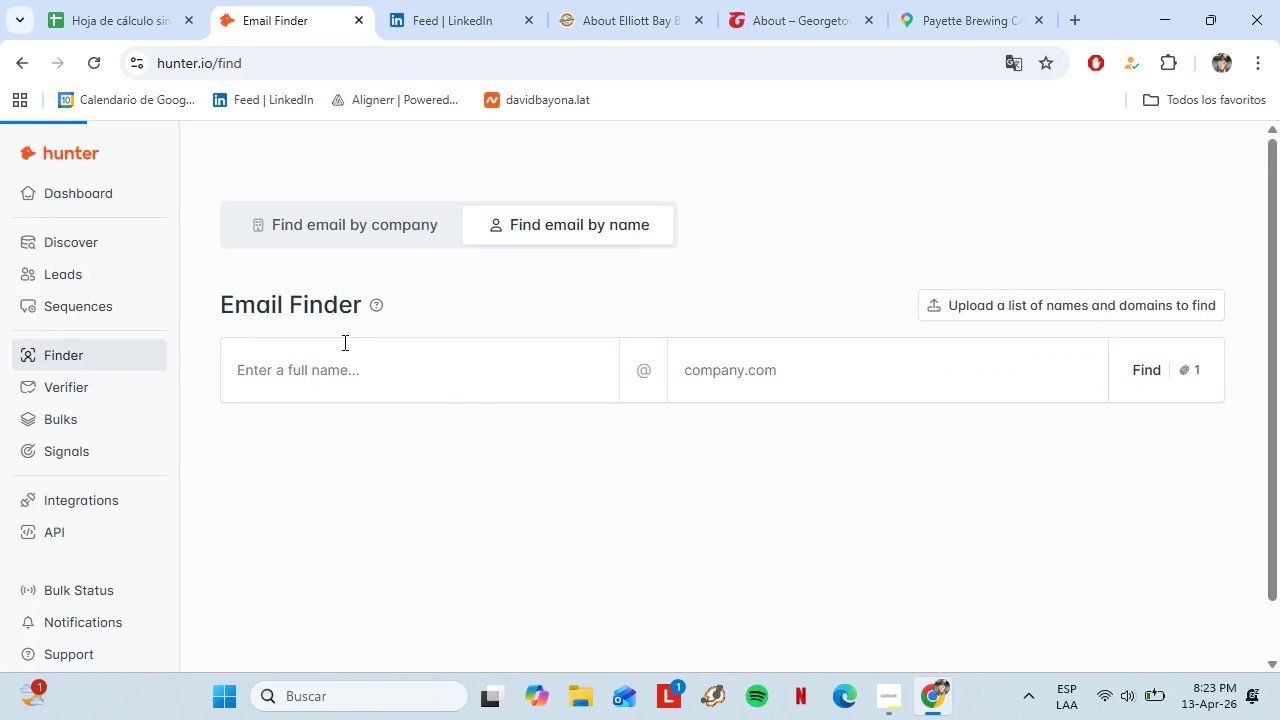 
key(Control+Shift+V)
 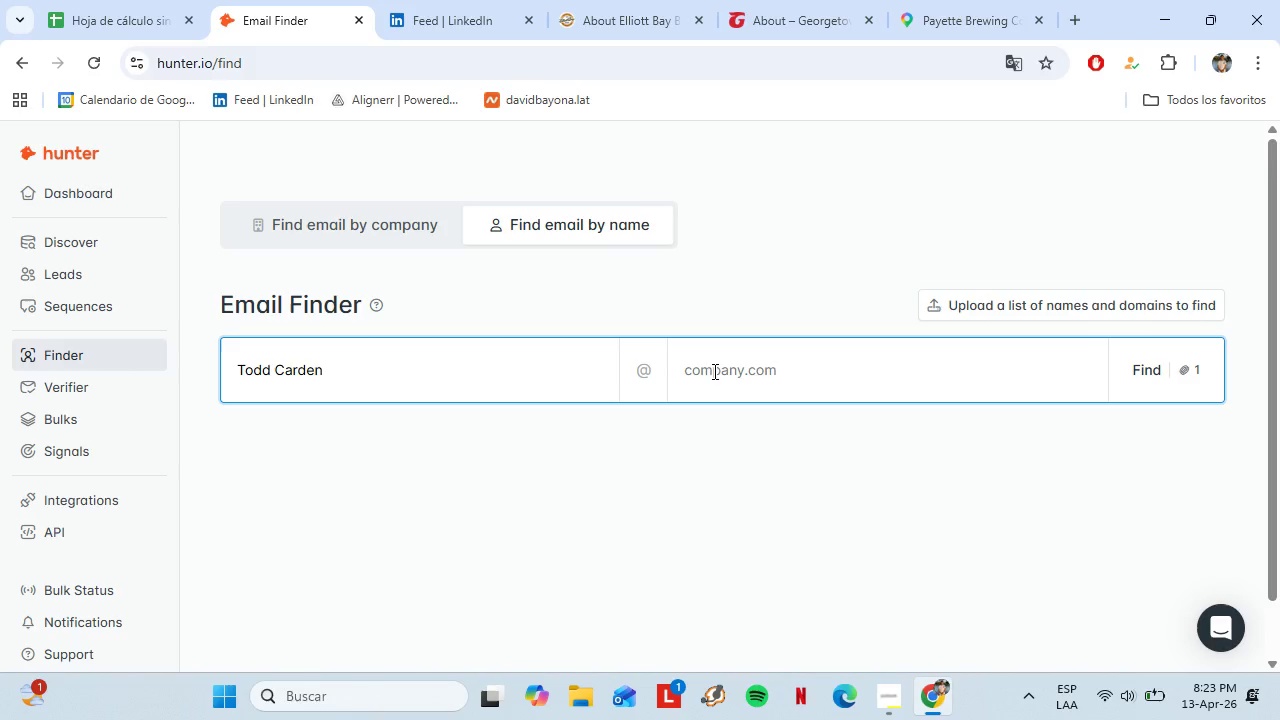 
scroll: coordinate [692, 347], scroll_direction: up, amount: 3.0
 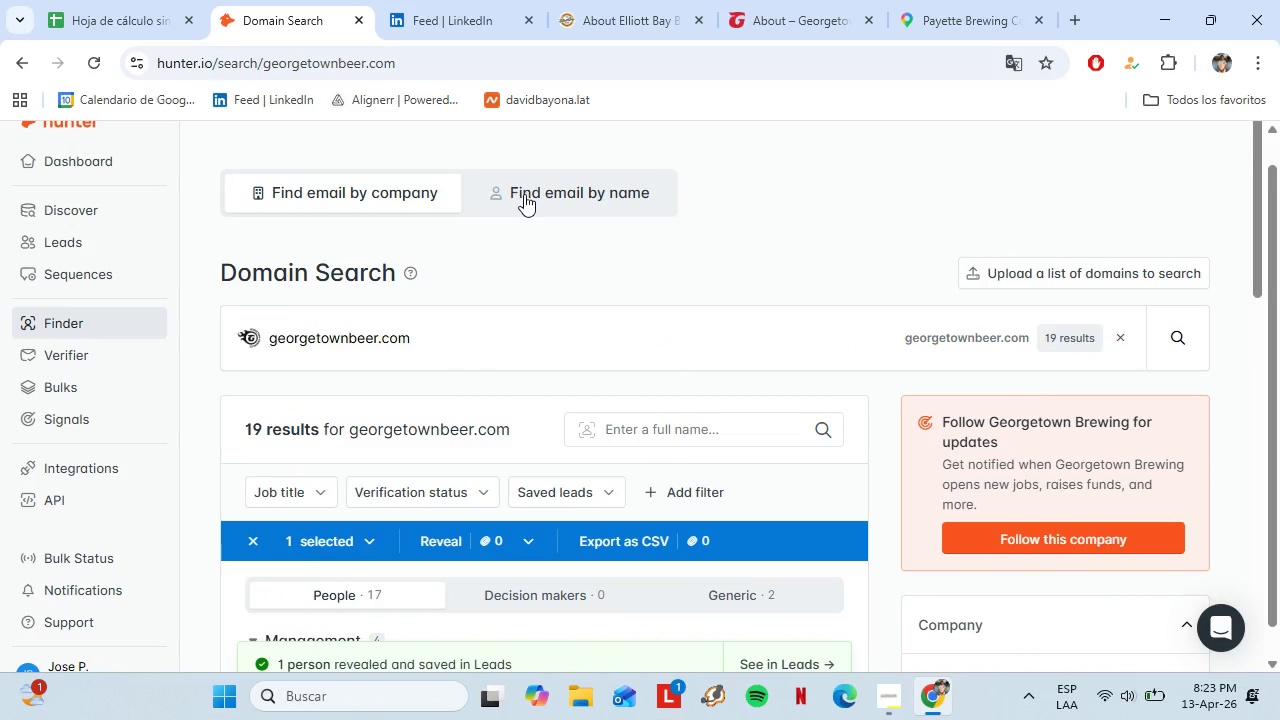 
left_click([714, 370])
 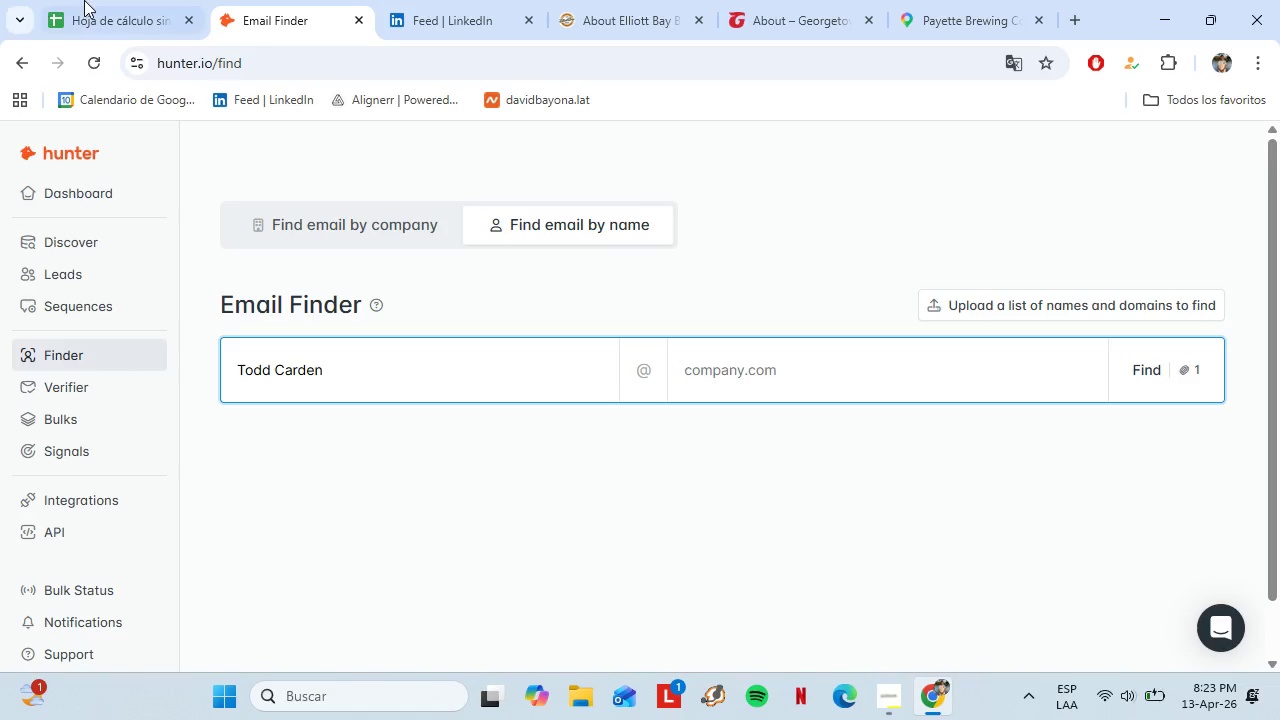 
left_click([90, 0])
 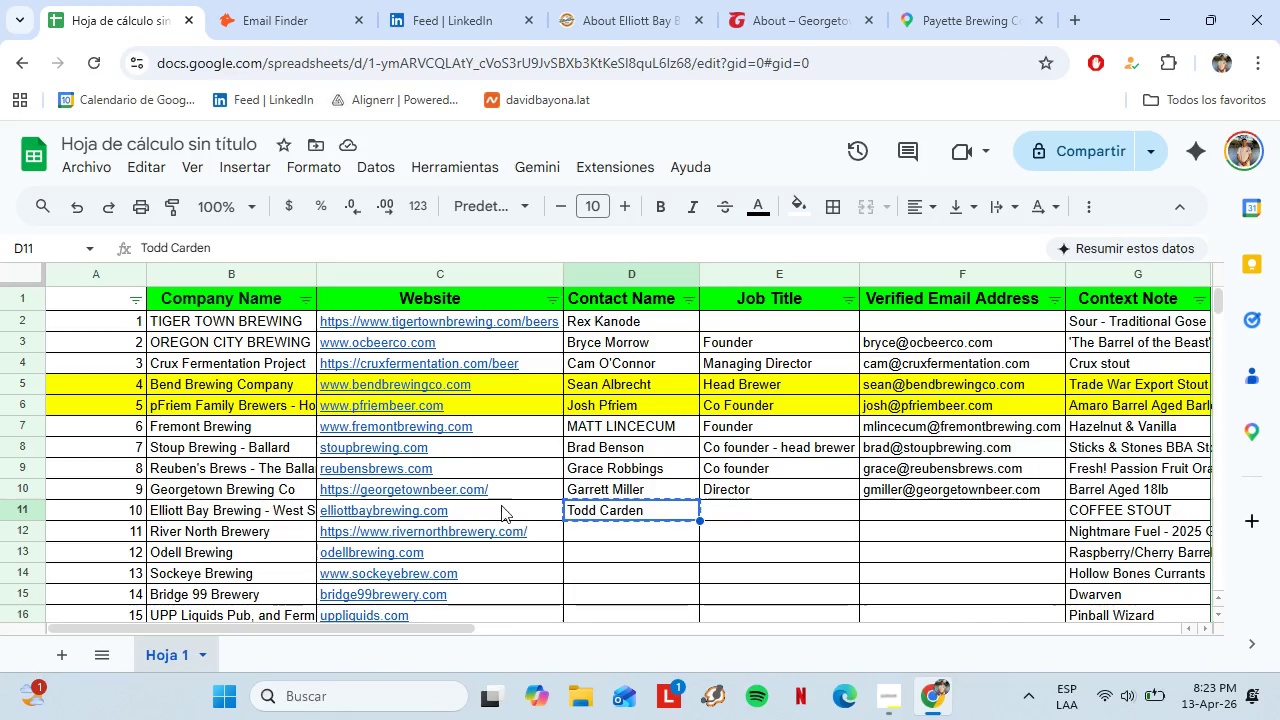 
left_click([507, 511])
 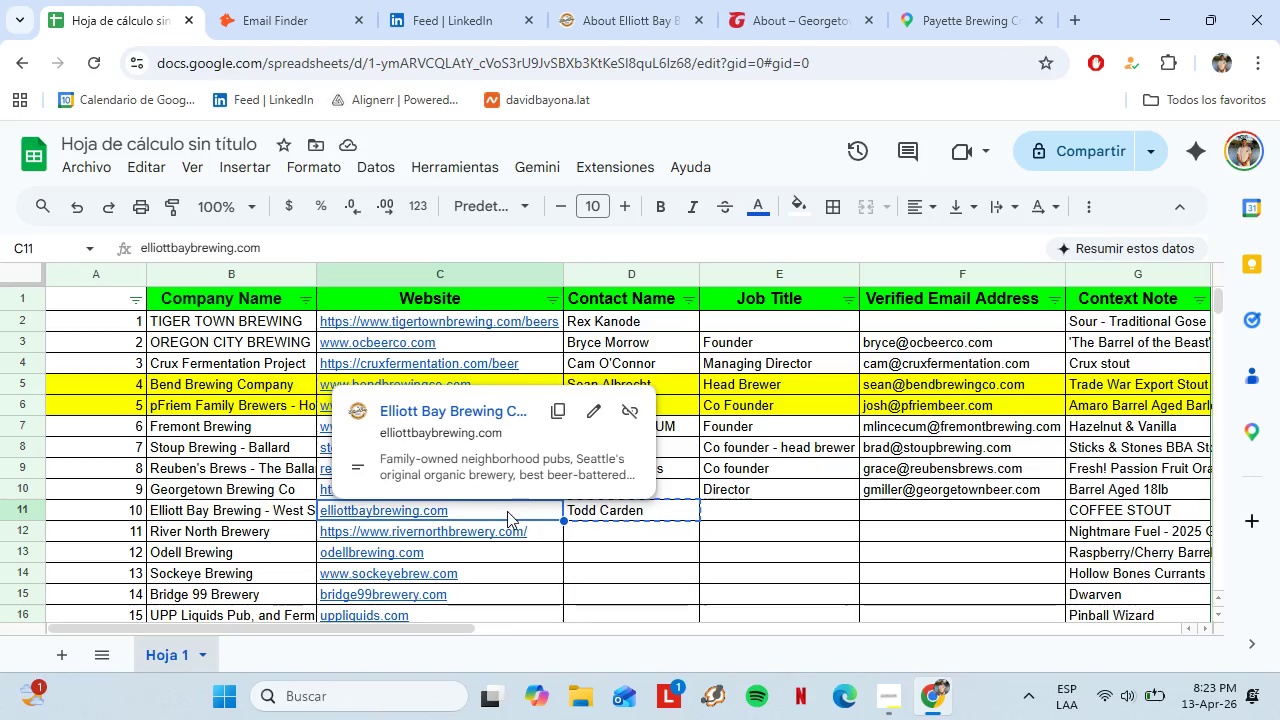 
key(Control+C)
 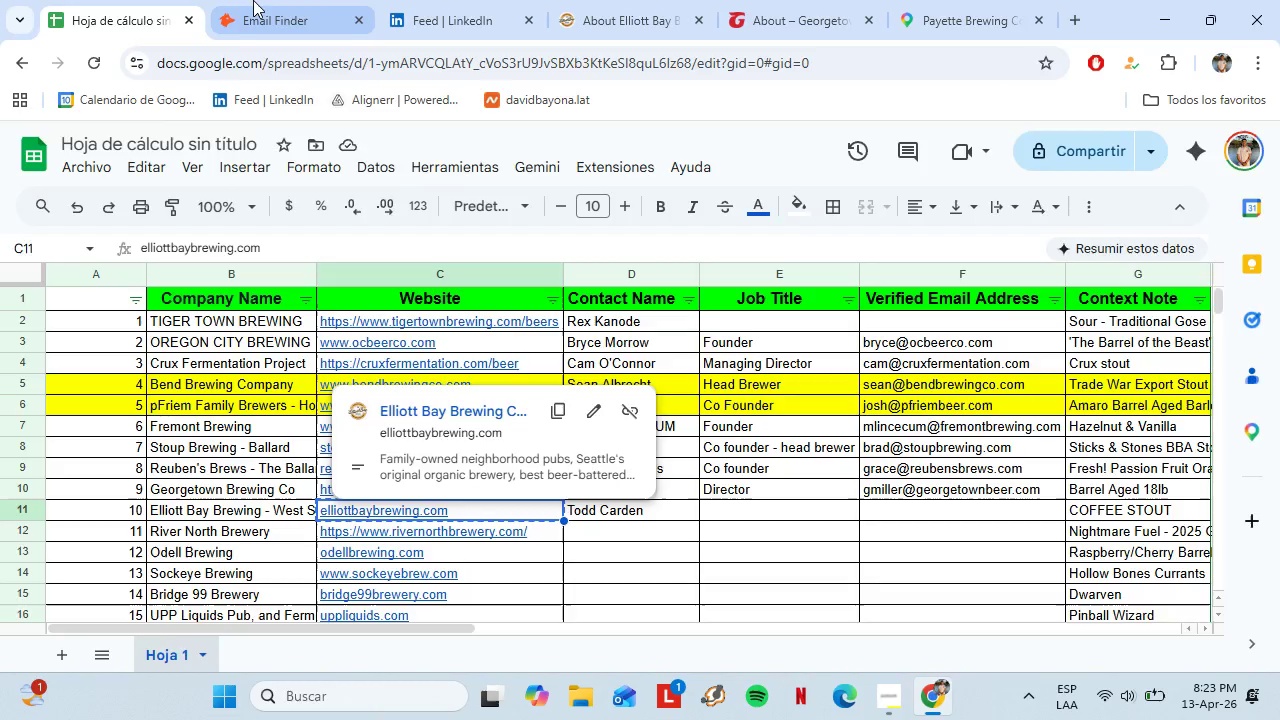 
left_click([256, 0])
 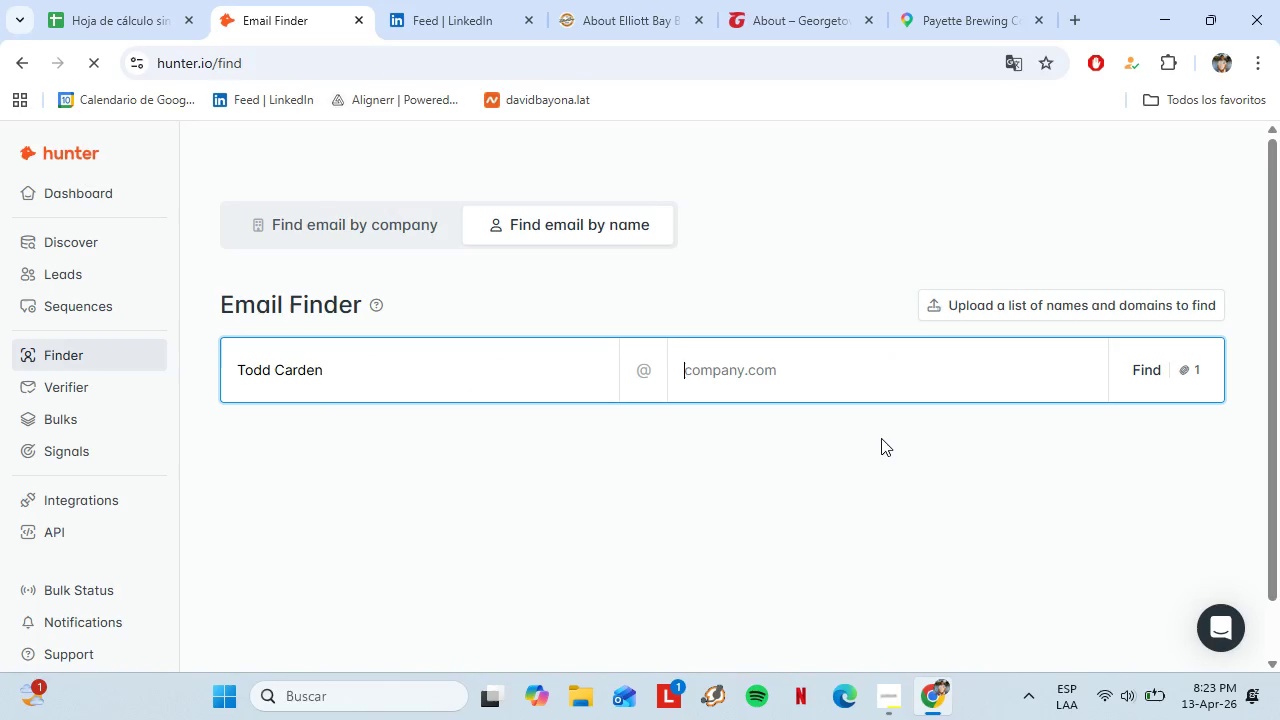 
key(Control+Shift+V)
 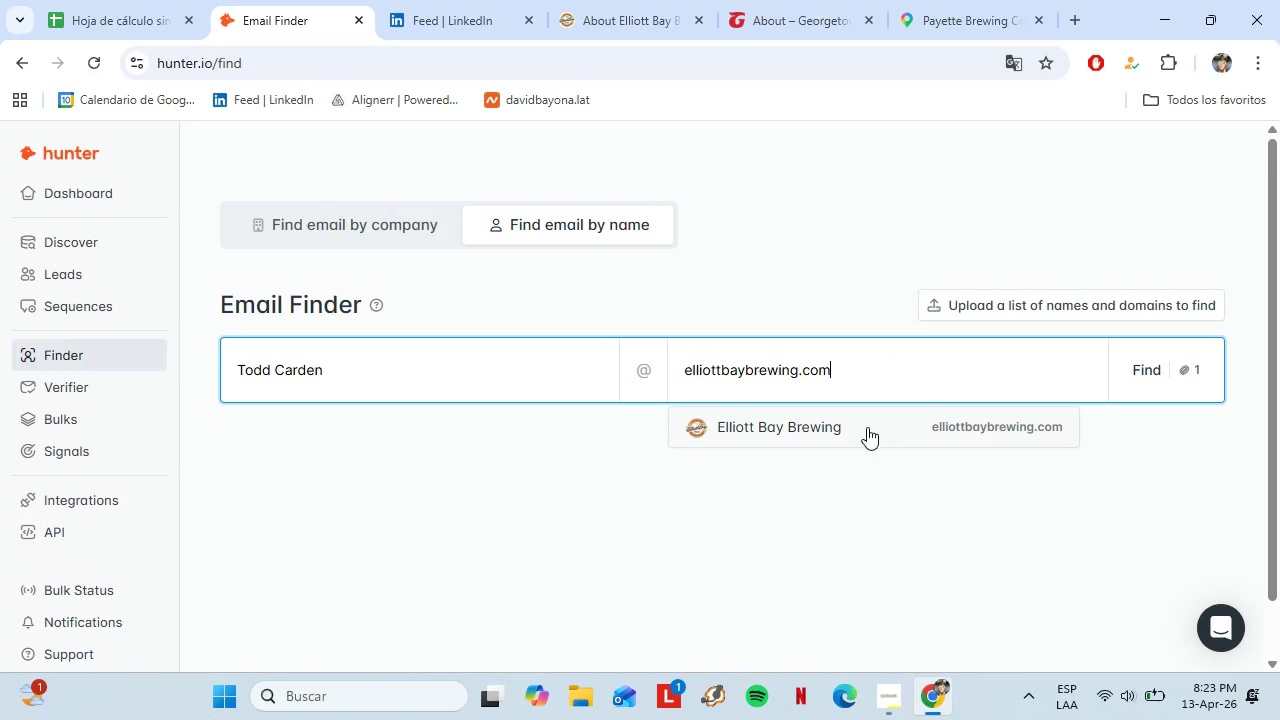 
left_click([860, 433])
 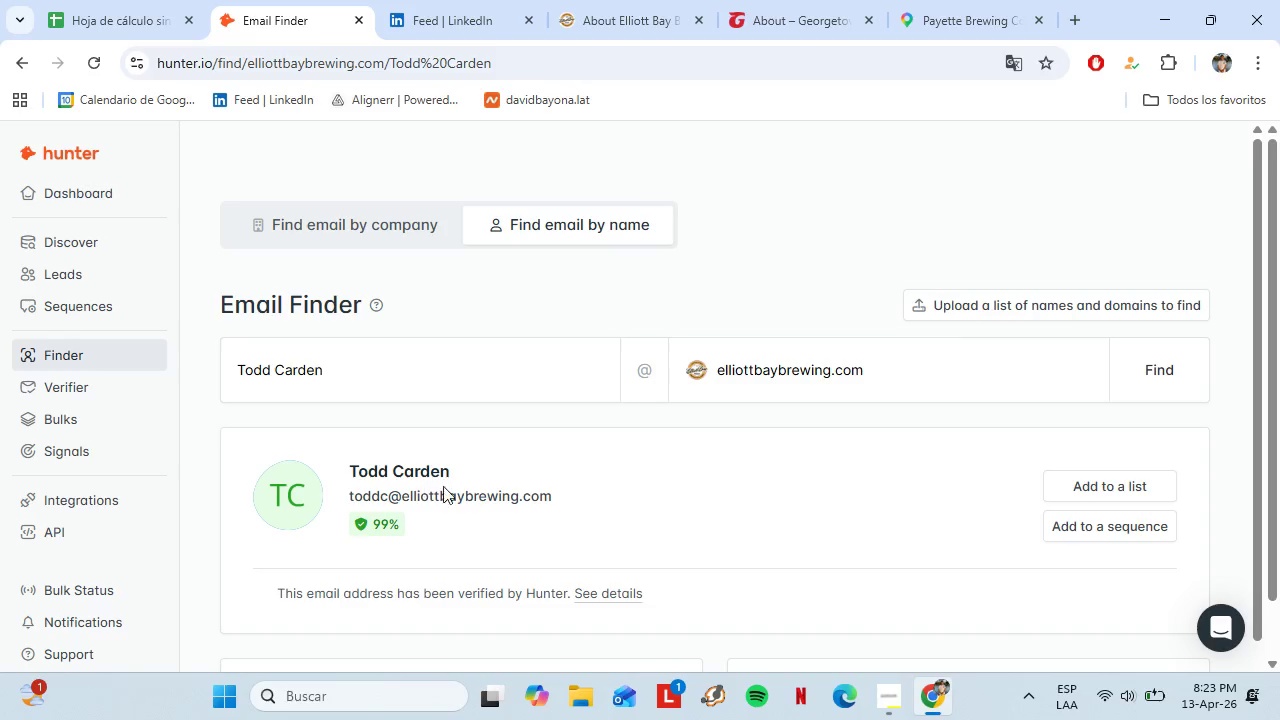 
left_click_drag(start_coordinate=[555, 494], to_coordinate=[348, 501])
 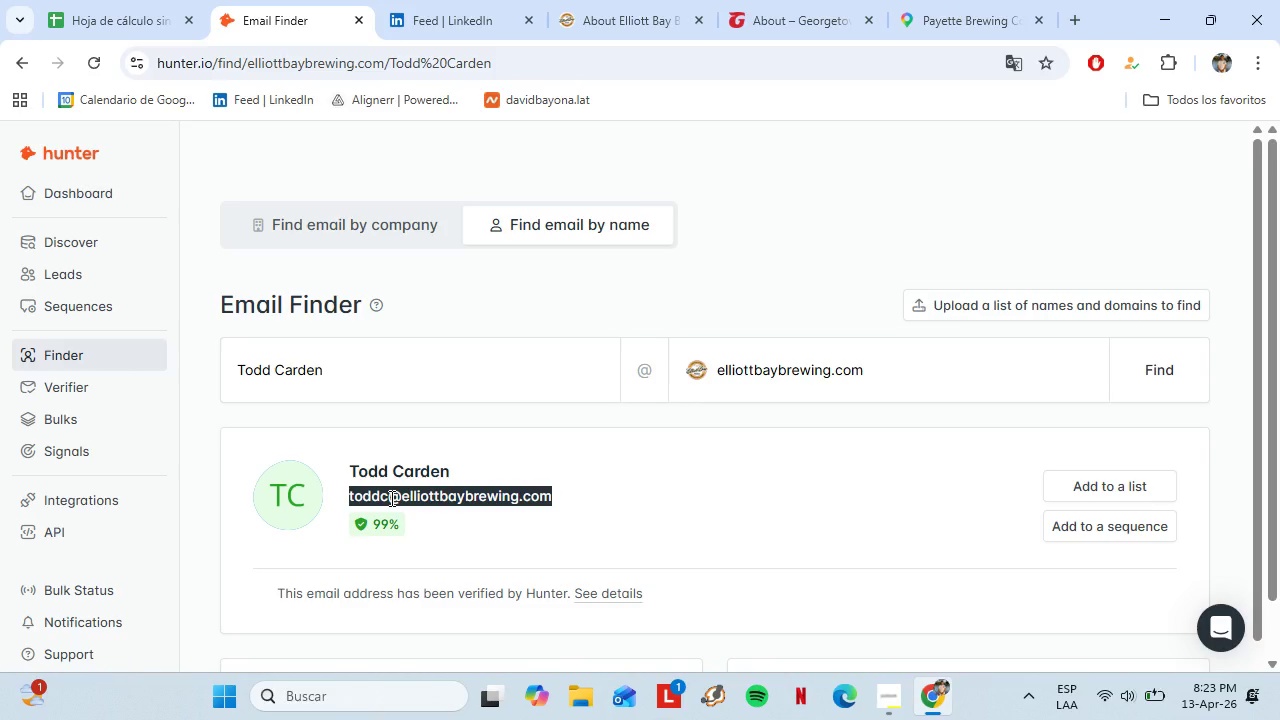 
key(Control+C)
 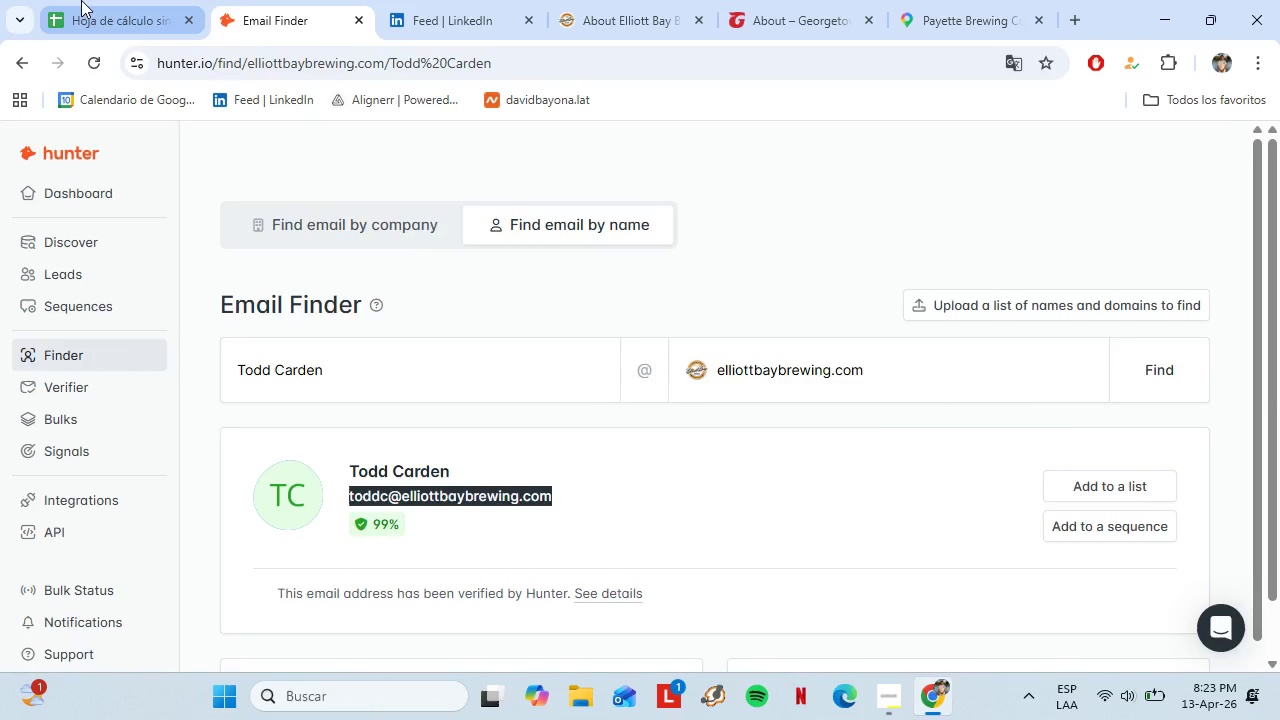 
left_click([81, 0])
 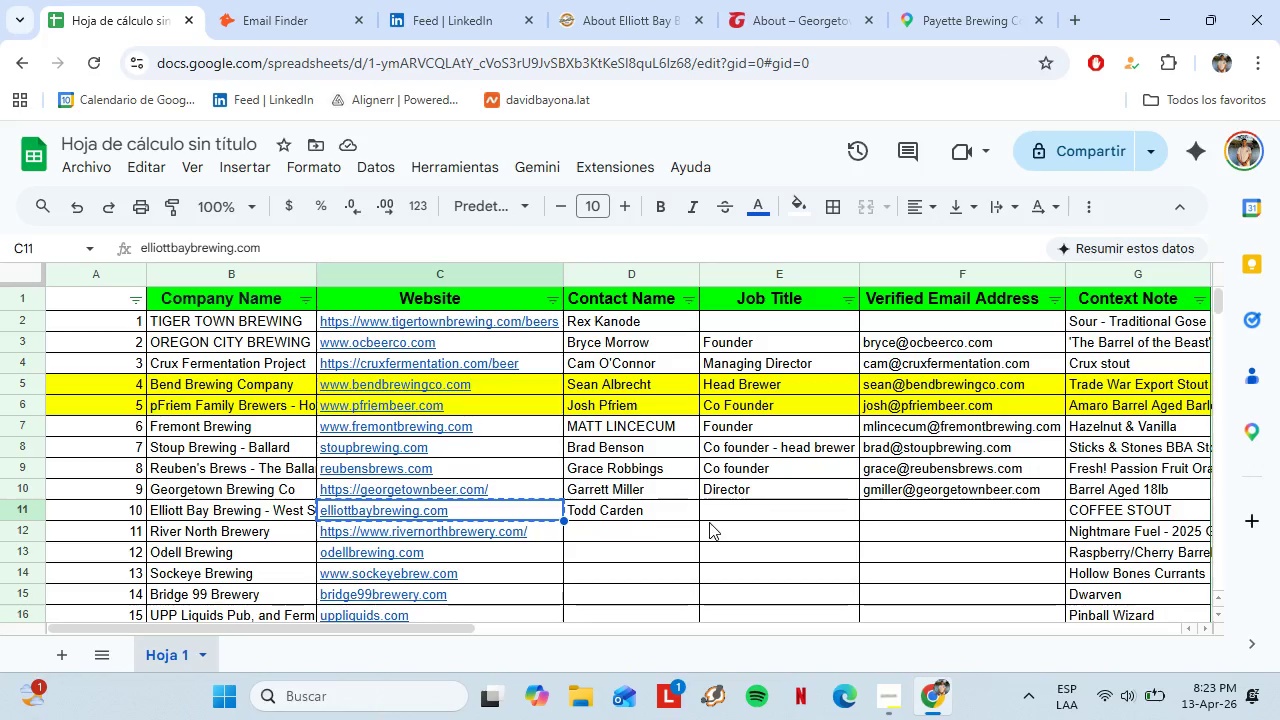 
left_click([904, 504])
 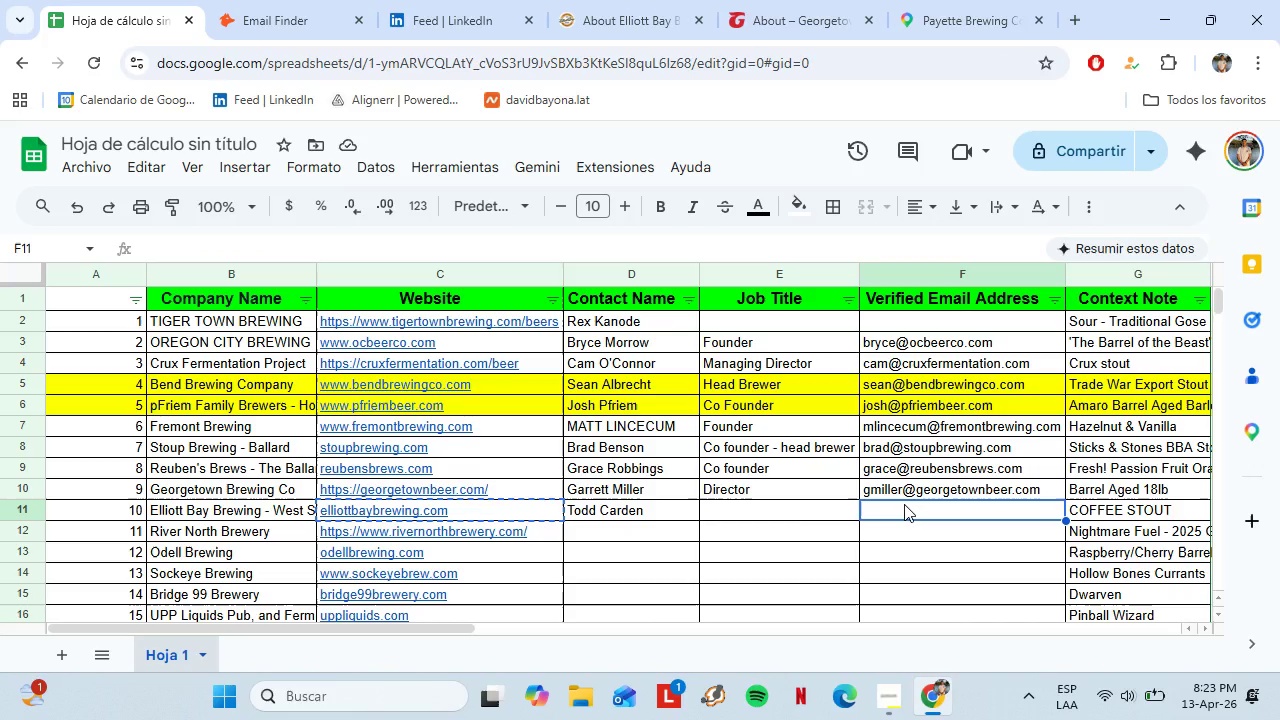 
key(Control+V)
 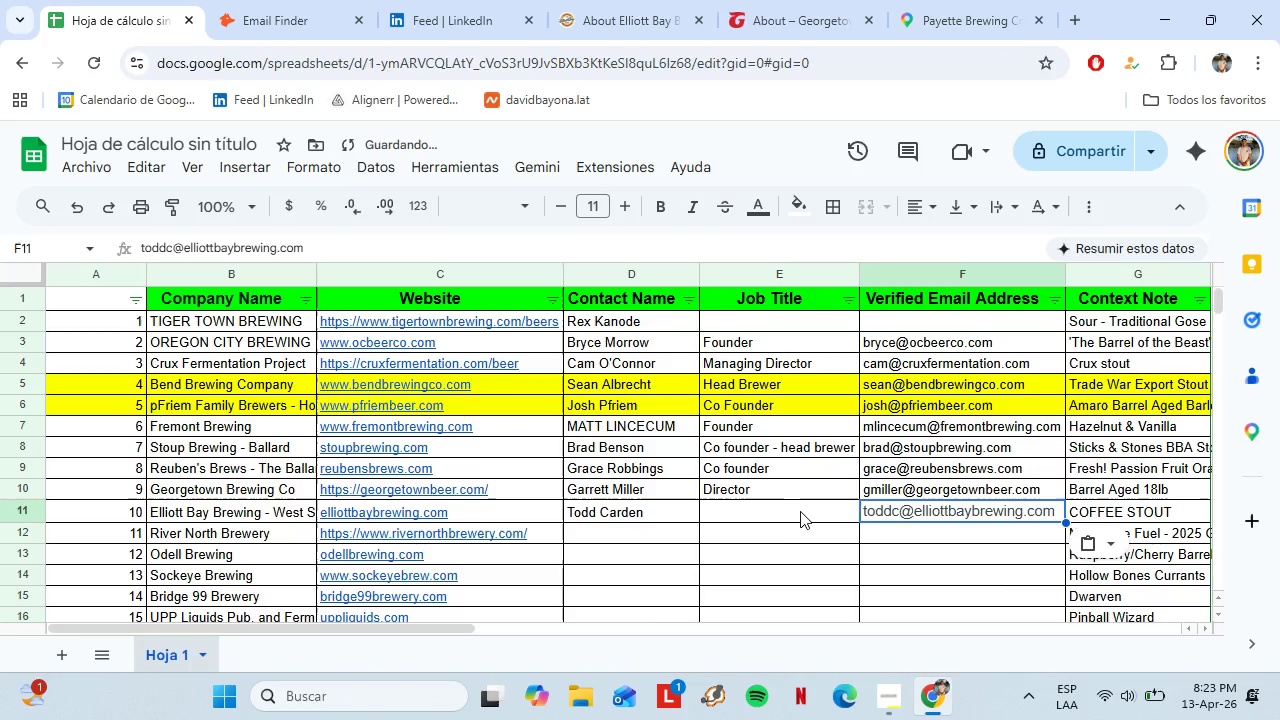 
key(Control+Z)
 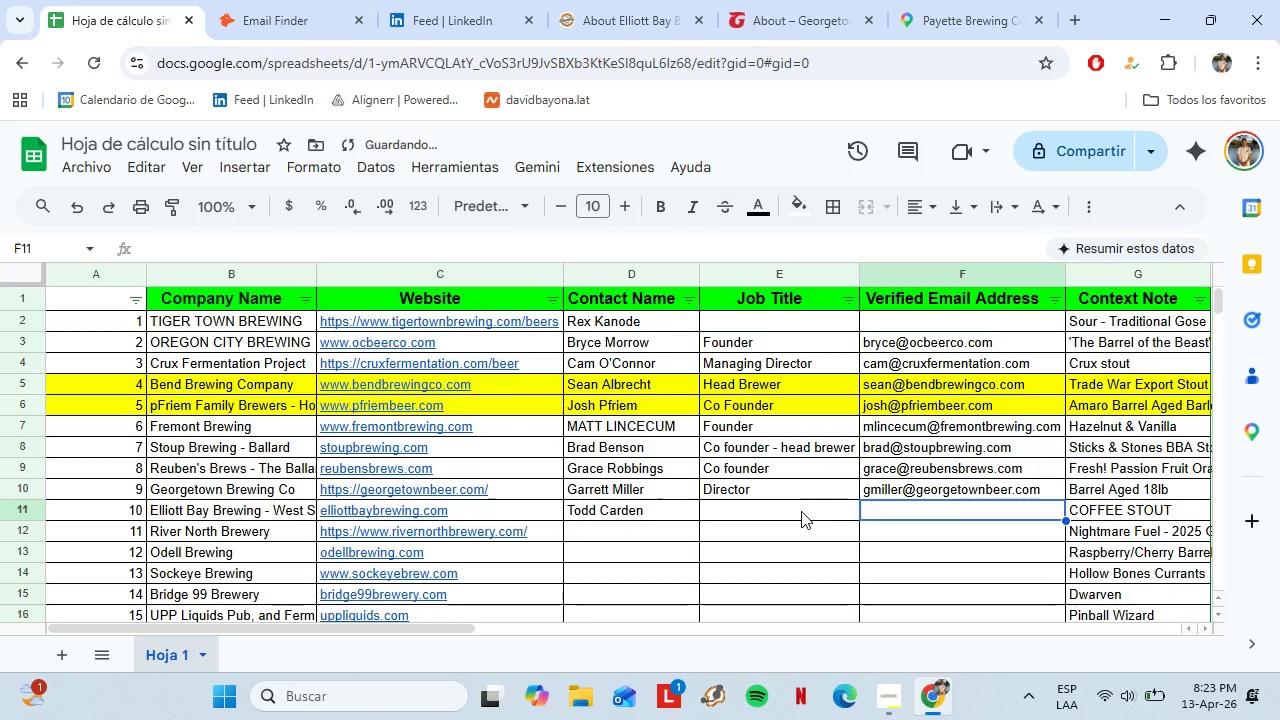 
key(Control+Shift+V)
 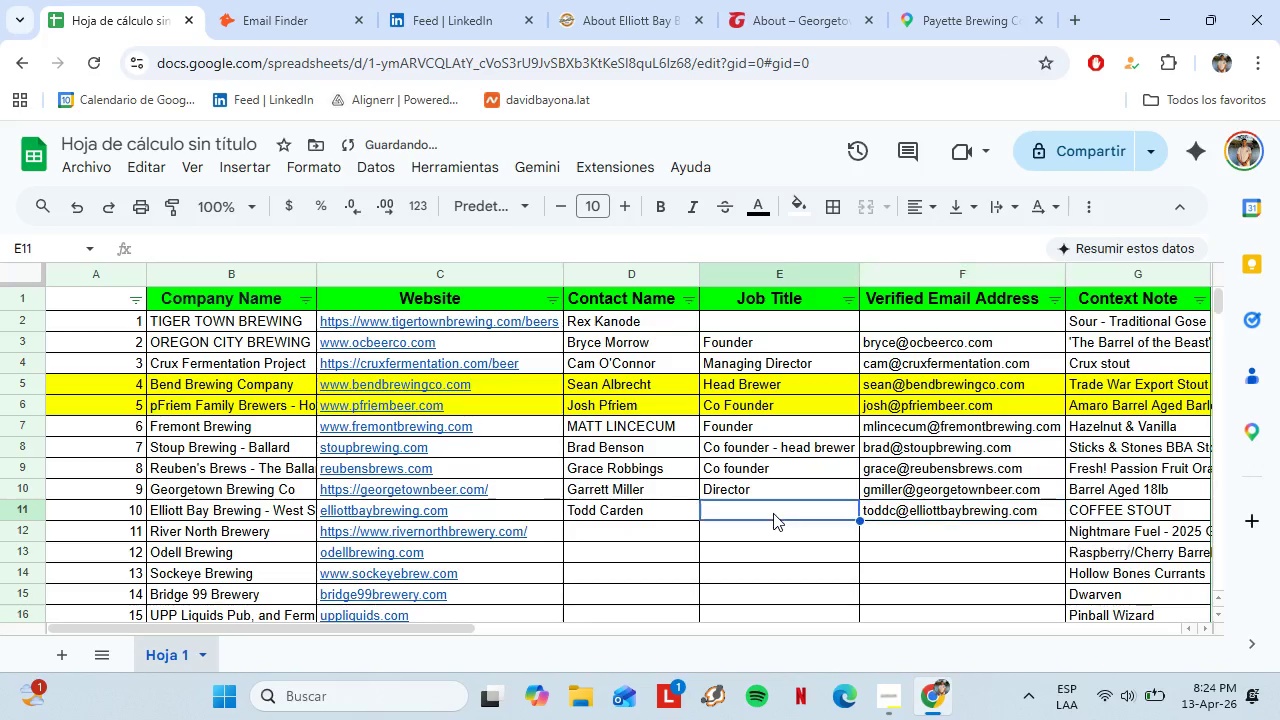 
left_click([773, 513])
 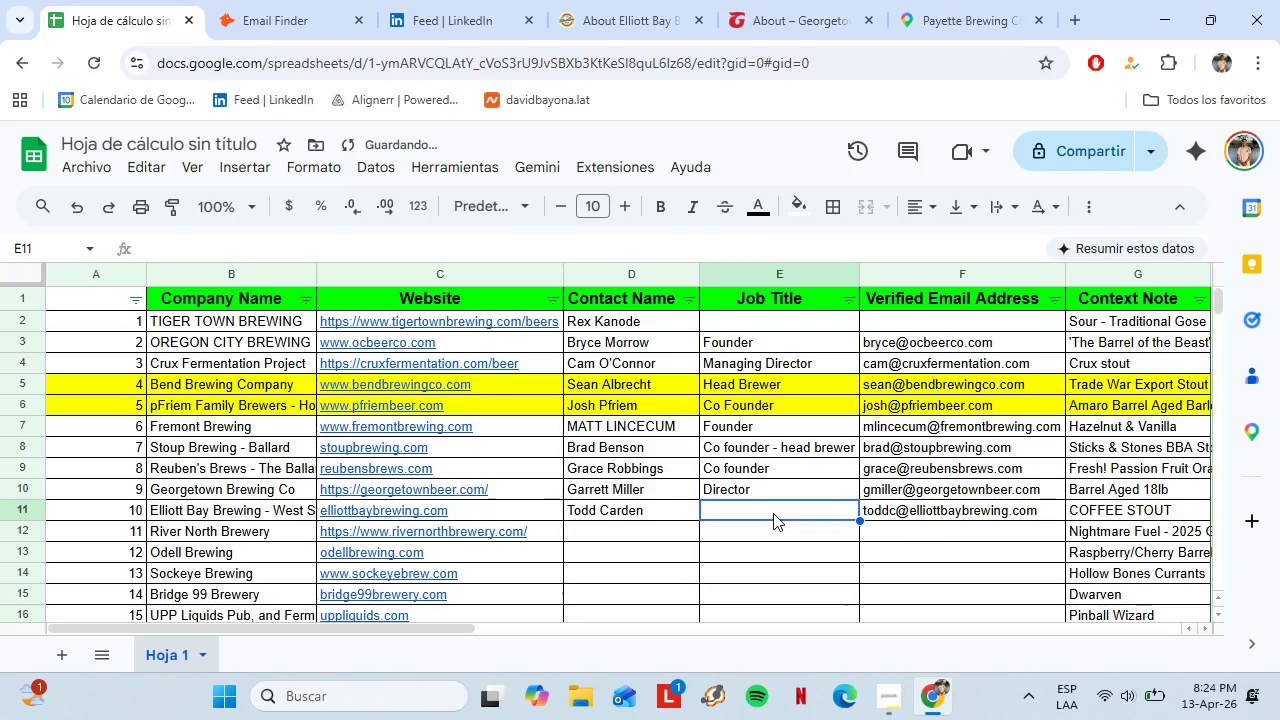 
type(Founder)
 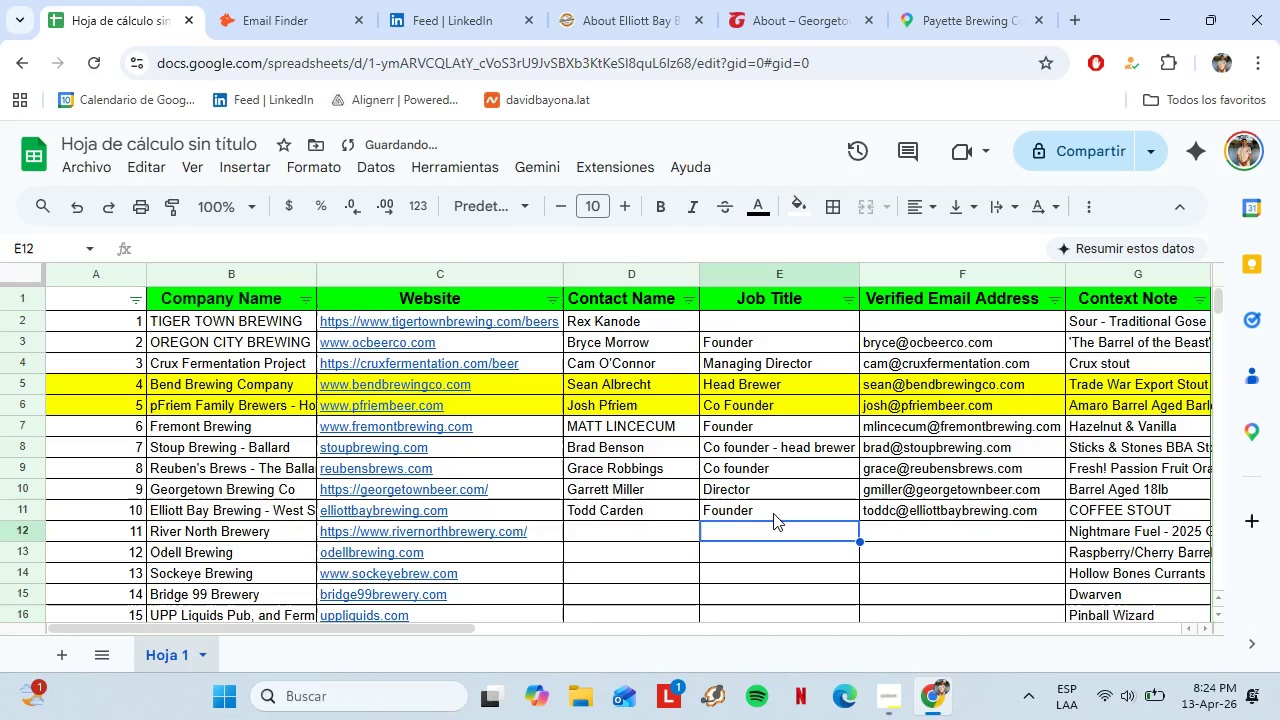 
key(Enter)
 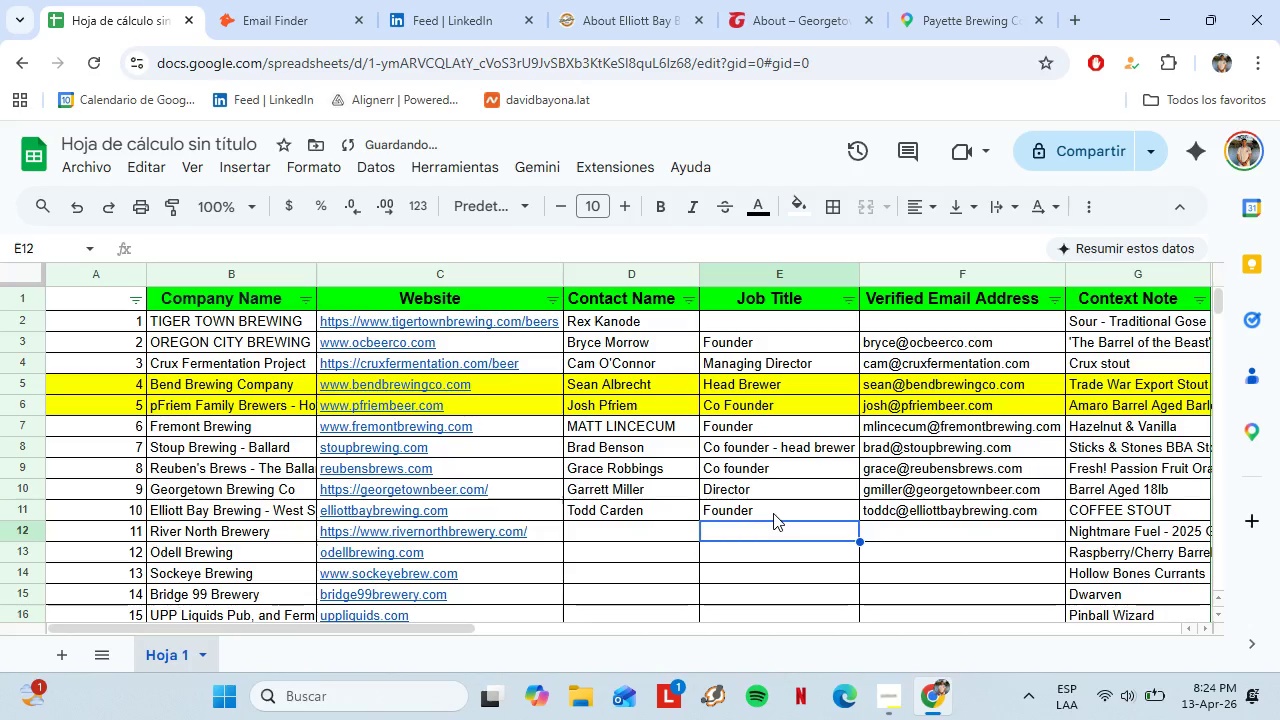 
key(ArrowDown)
 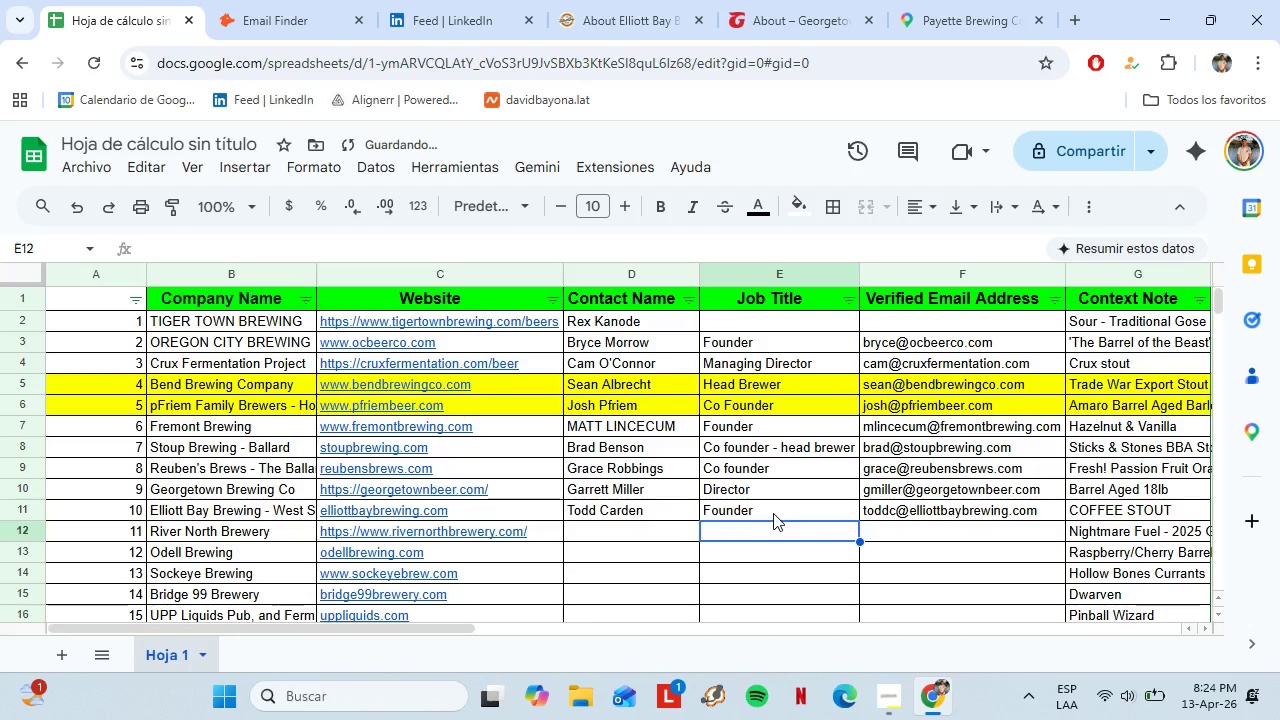 
key(ArrowUp)
 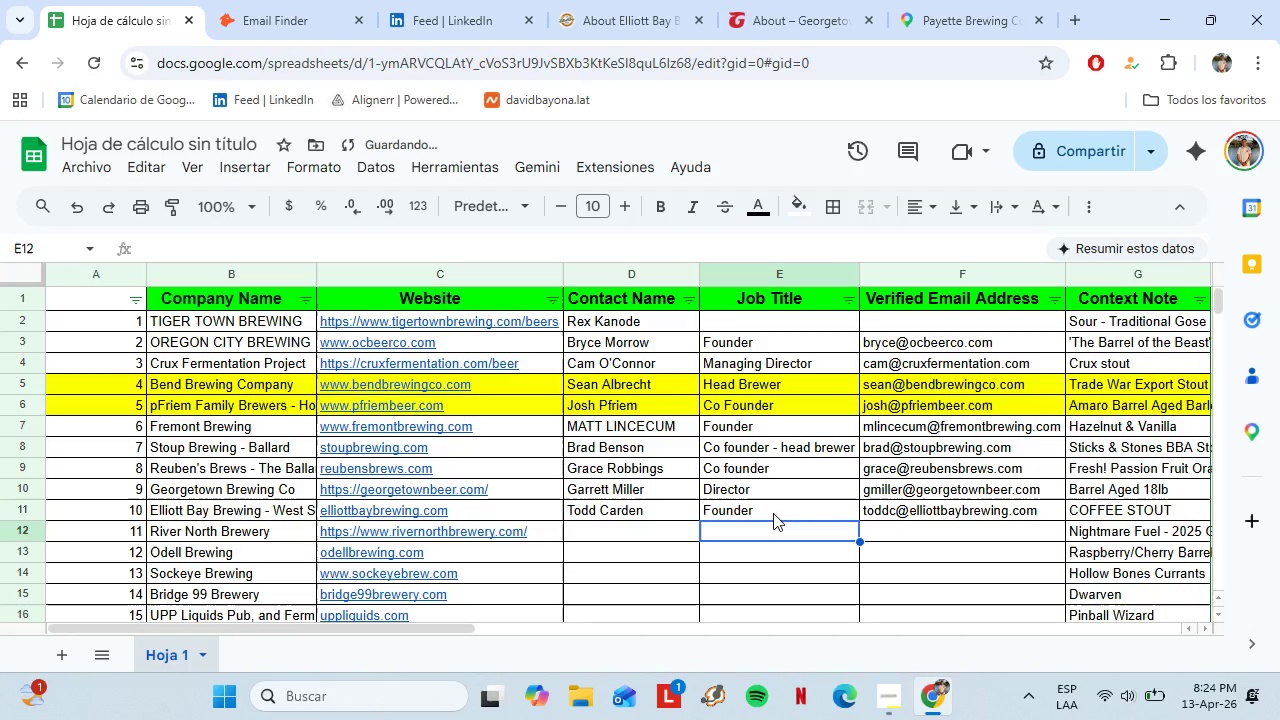 
key(ArrowLeft)
 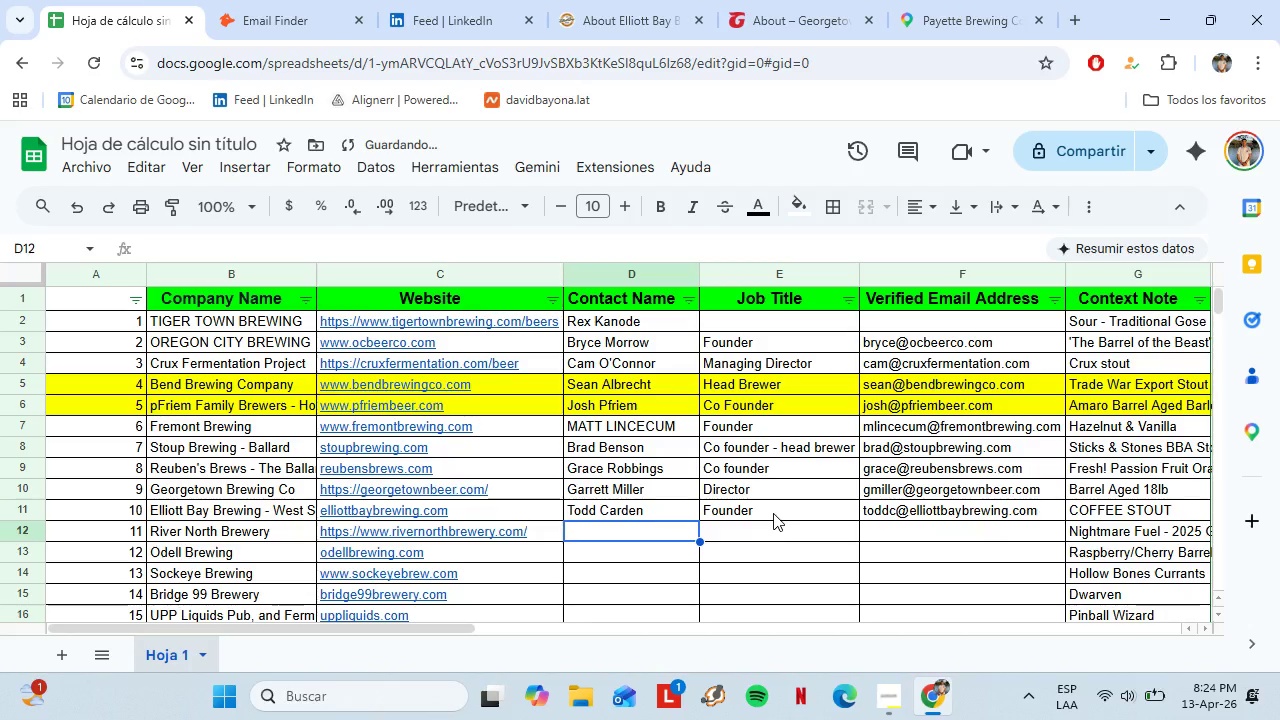 
key(ArrowLeft)
 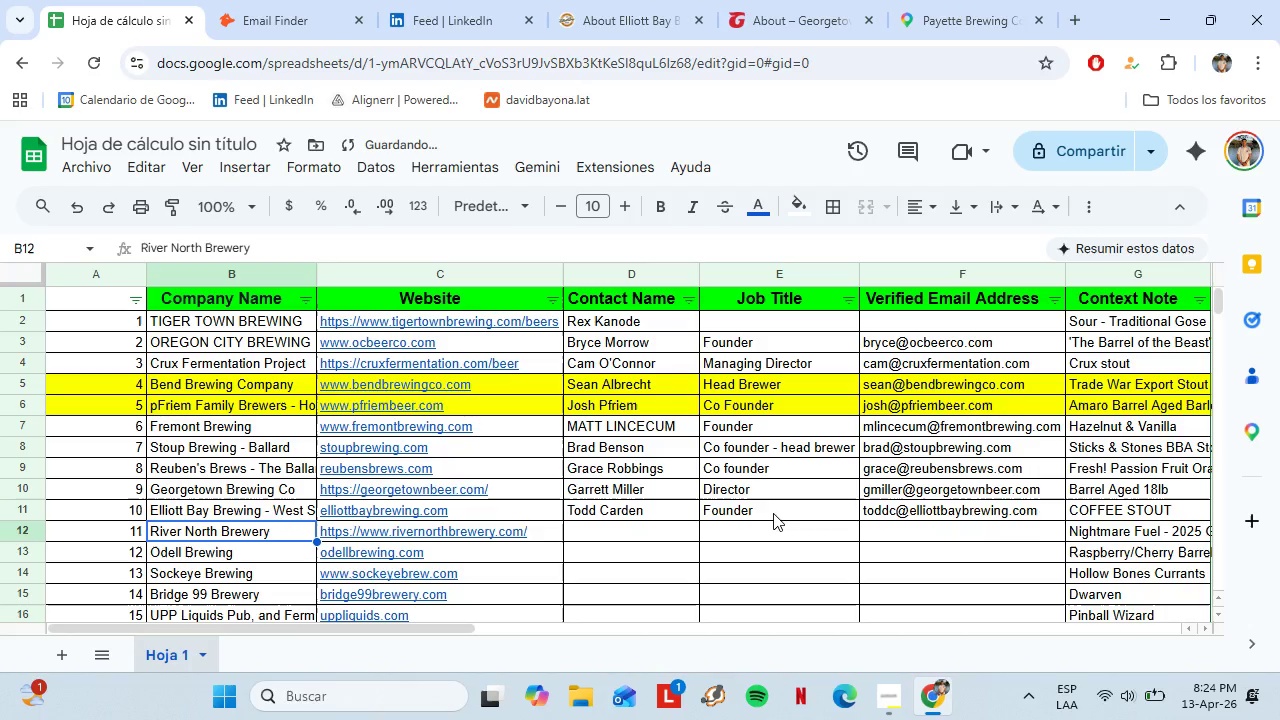 
key(ArrowLeft)
 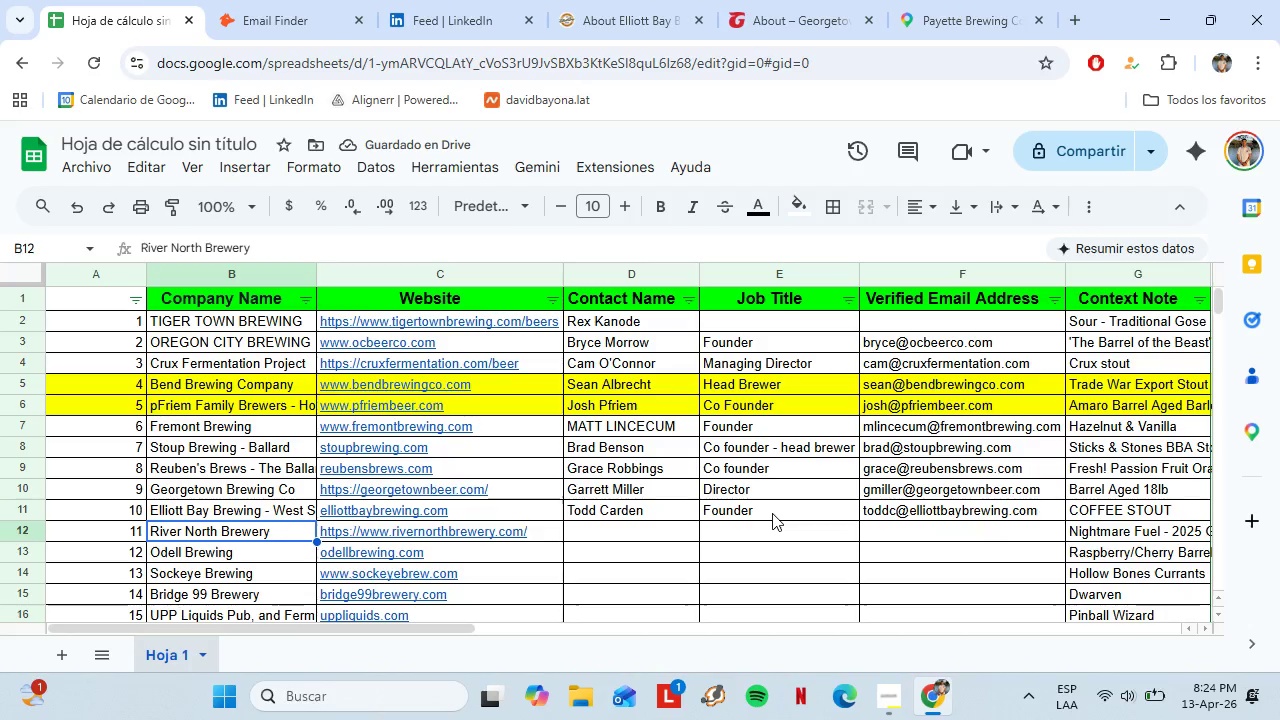 
key(Control+C)
 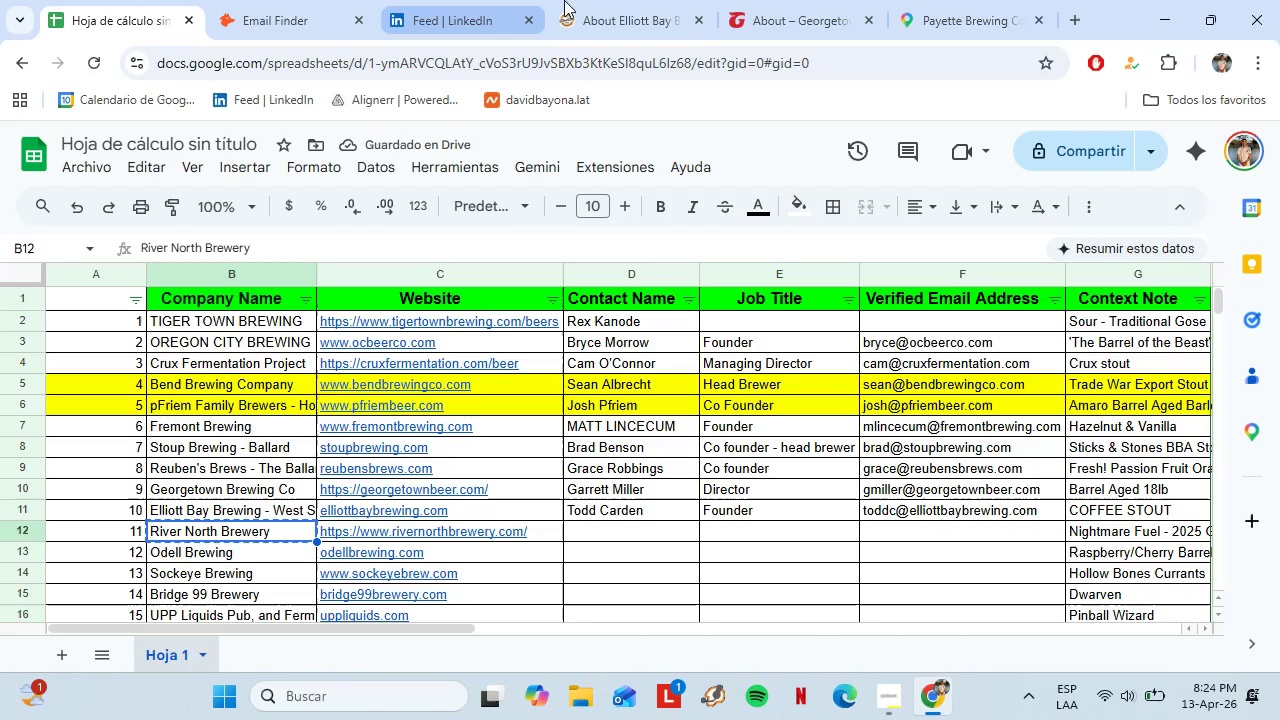 
left_click([637, 0])
 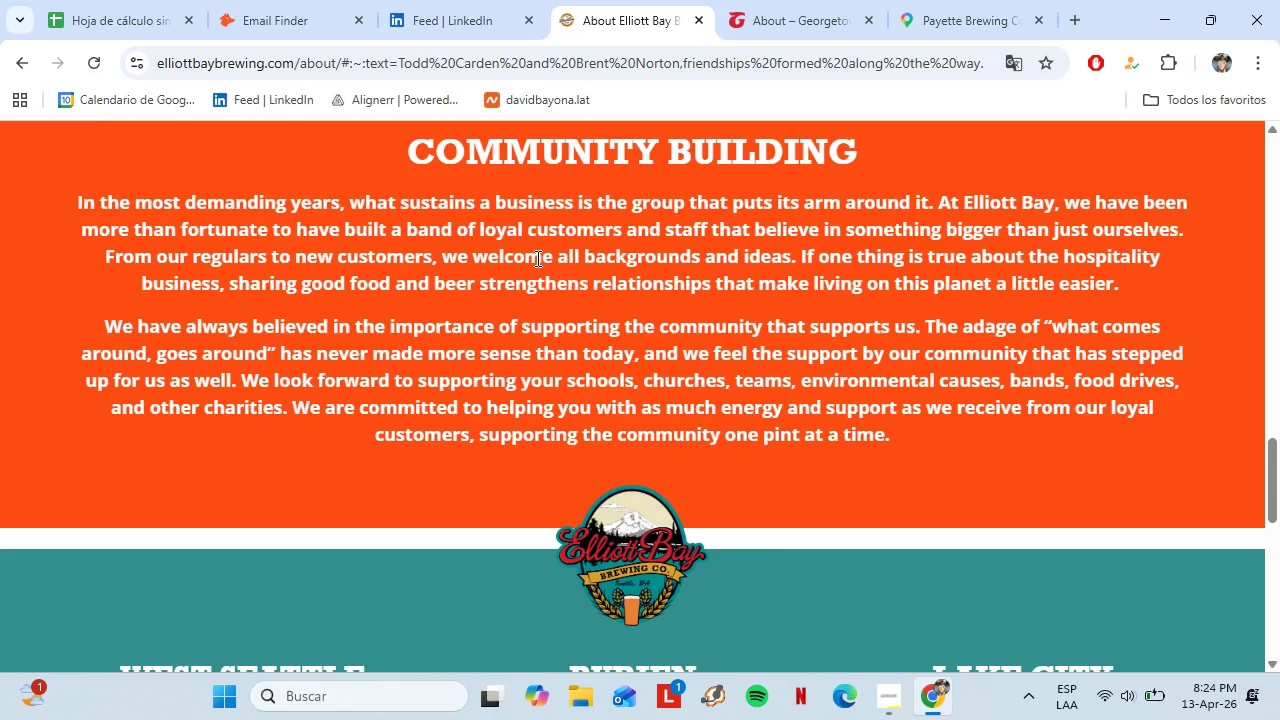 
left_click([26, 58])
 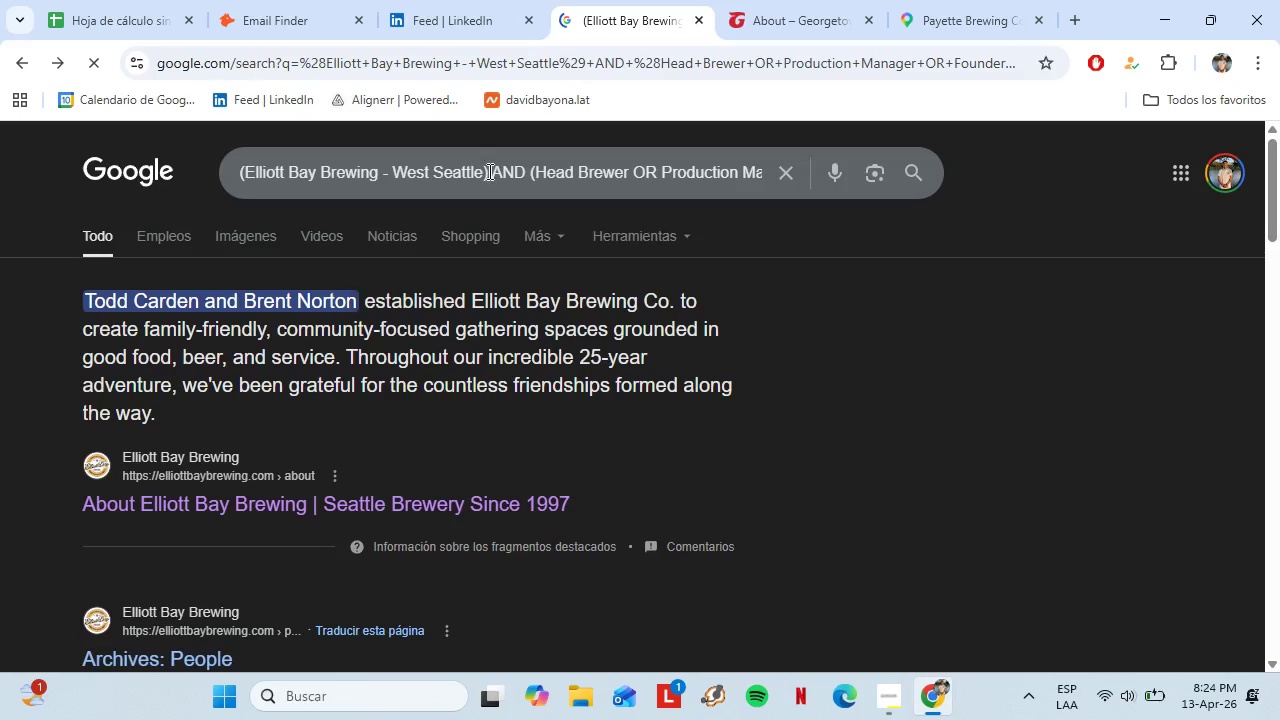 
scroll: coordinate [543, 243], scroll_direction: up, amount: 12.0
 